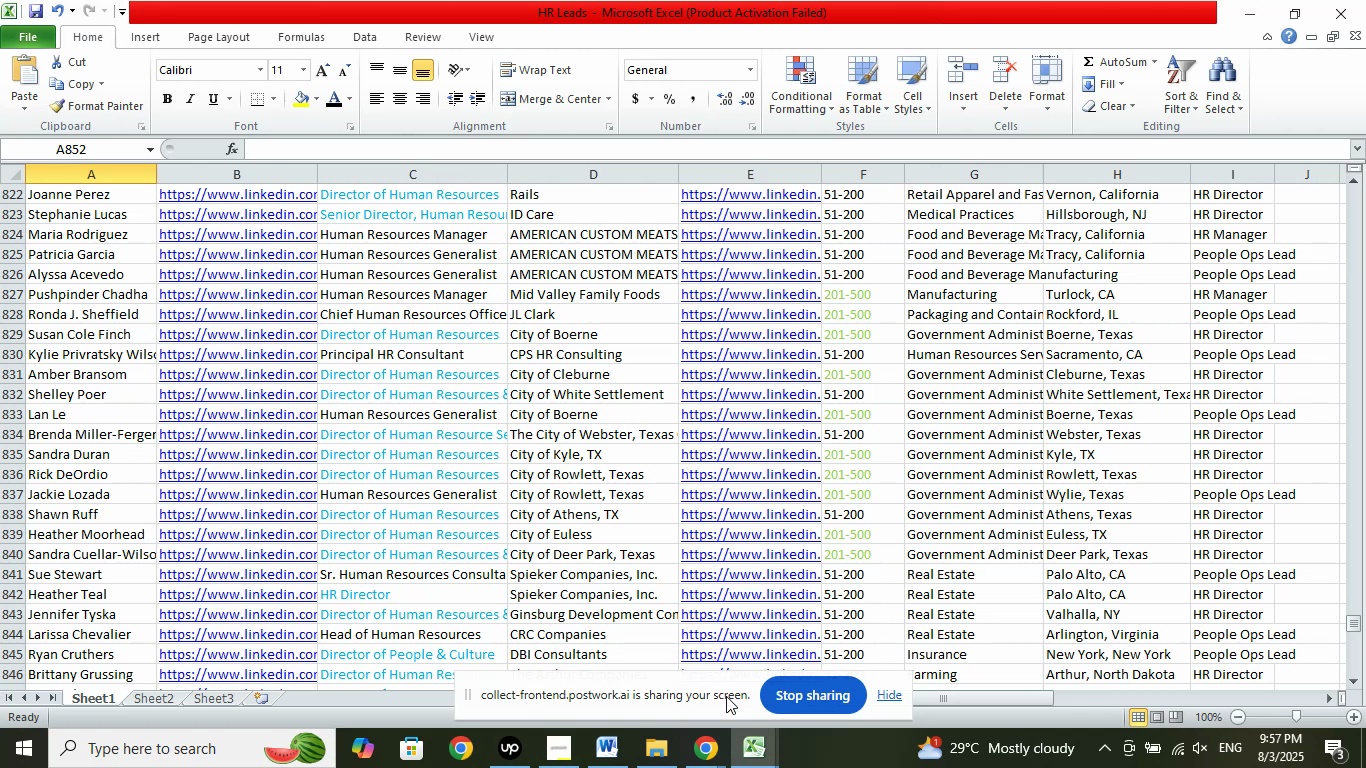 
left_click([760, 745])
 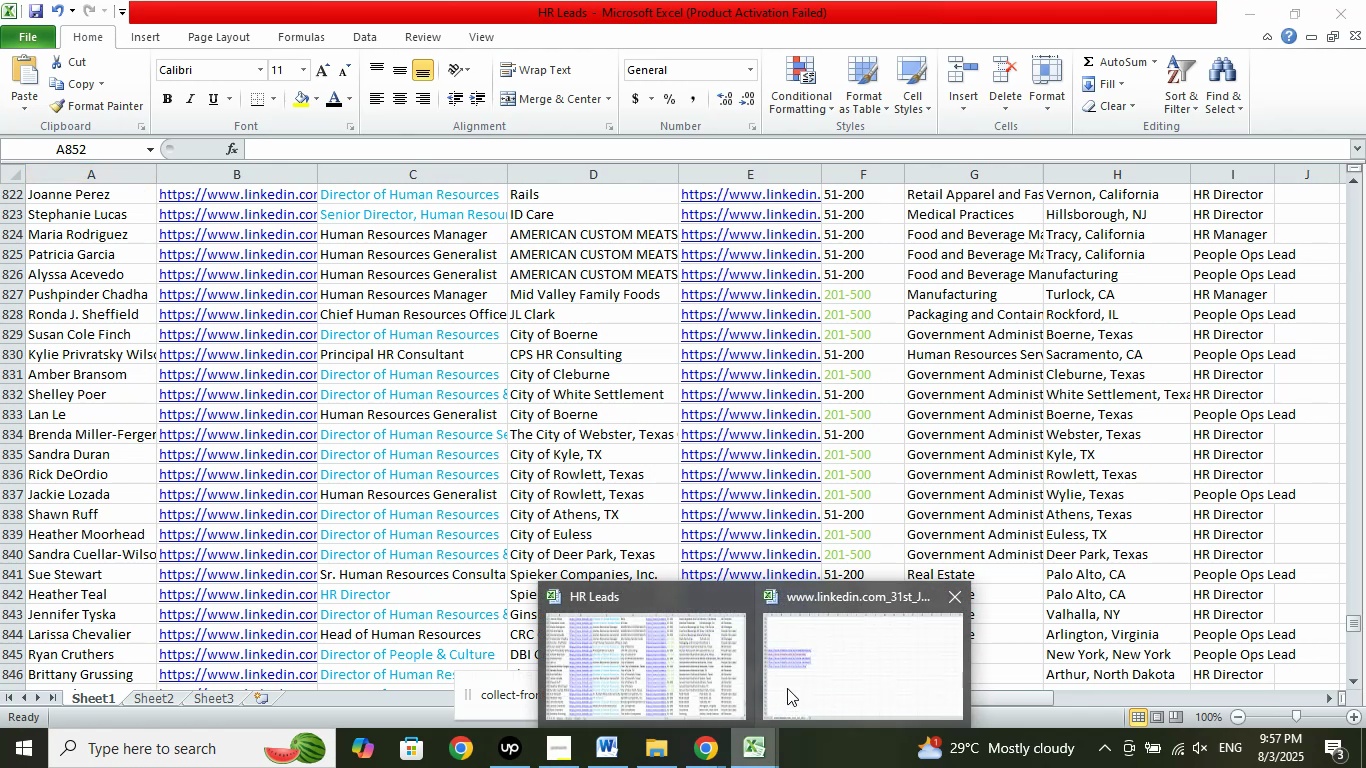 
left_click([819, 673])
 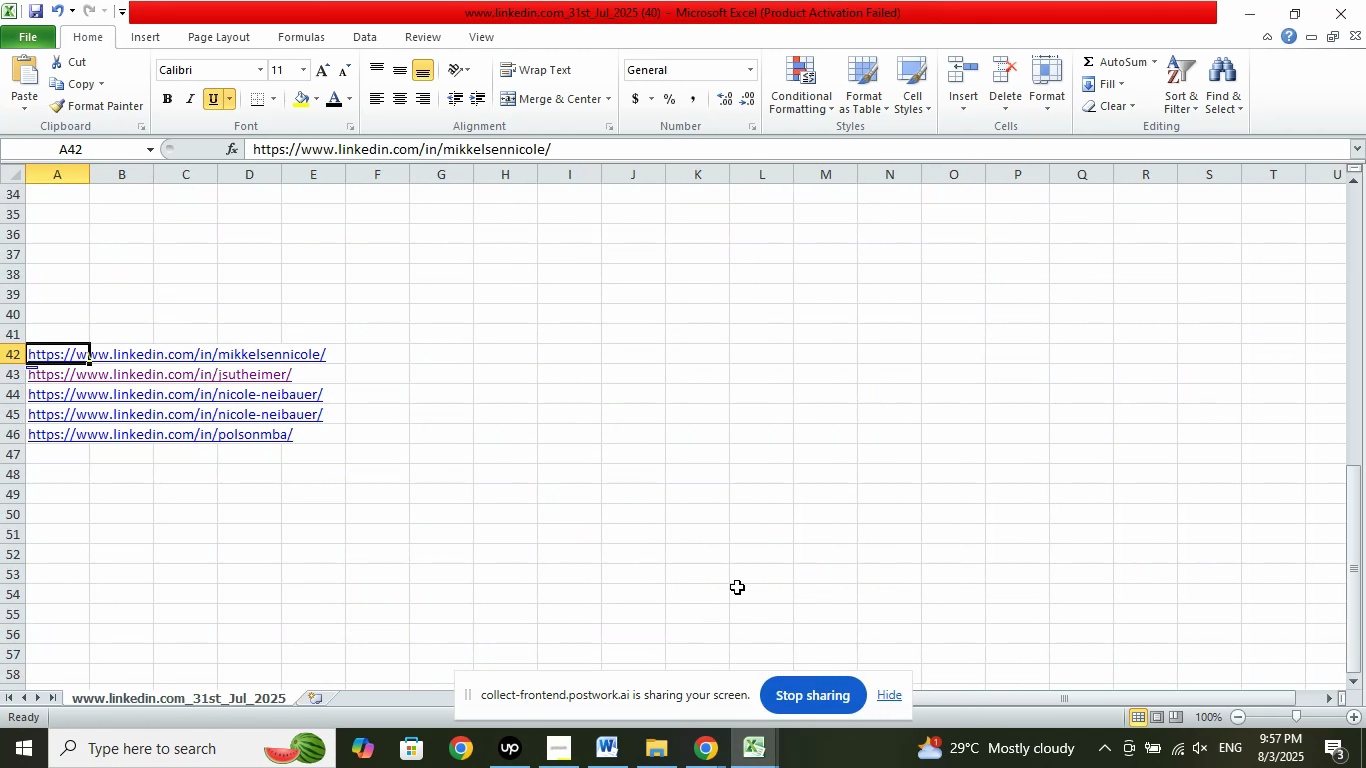 
scroll: coordinate [560, 445], scroll_direction: up, amount: 12.0
 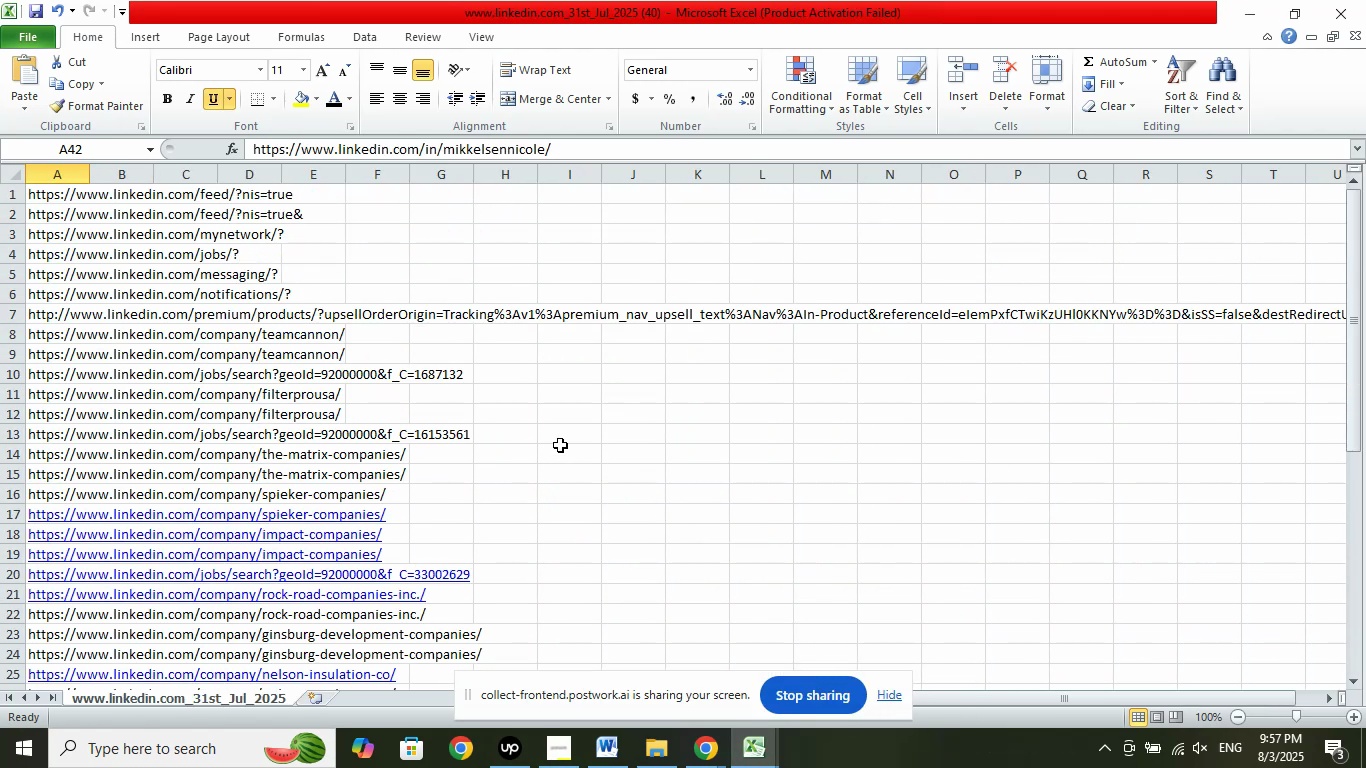 
scroll: coordinate [560, 445], scroll_direction: down, amount: 4.0
 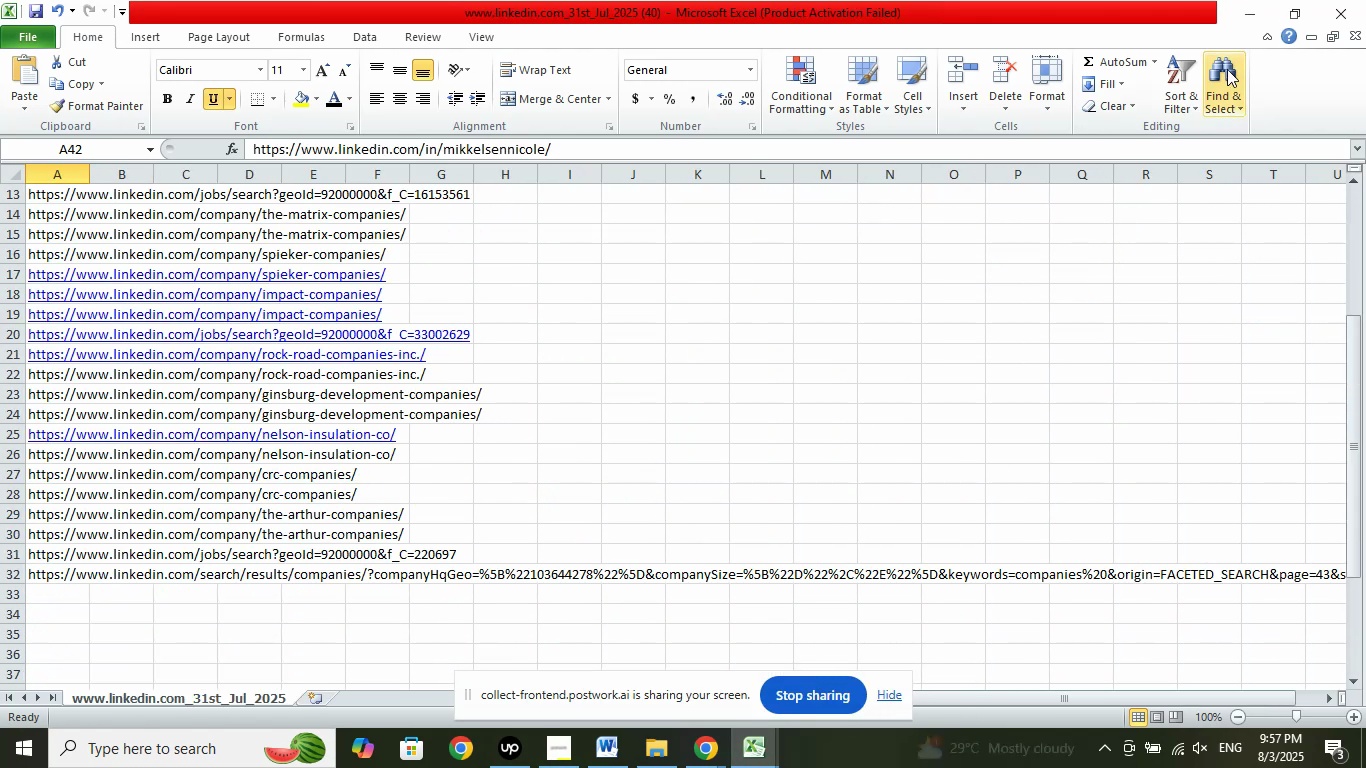 
left_click([1250, 21])
 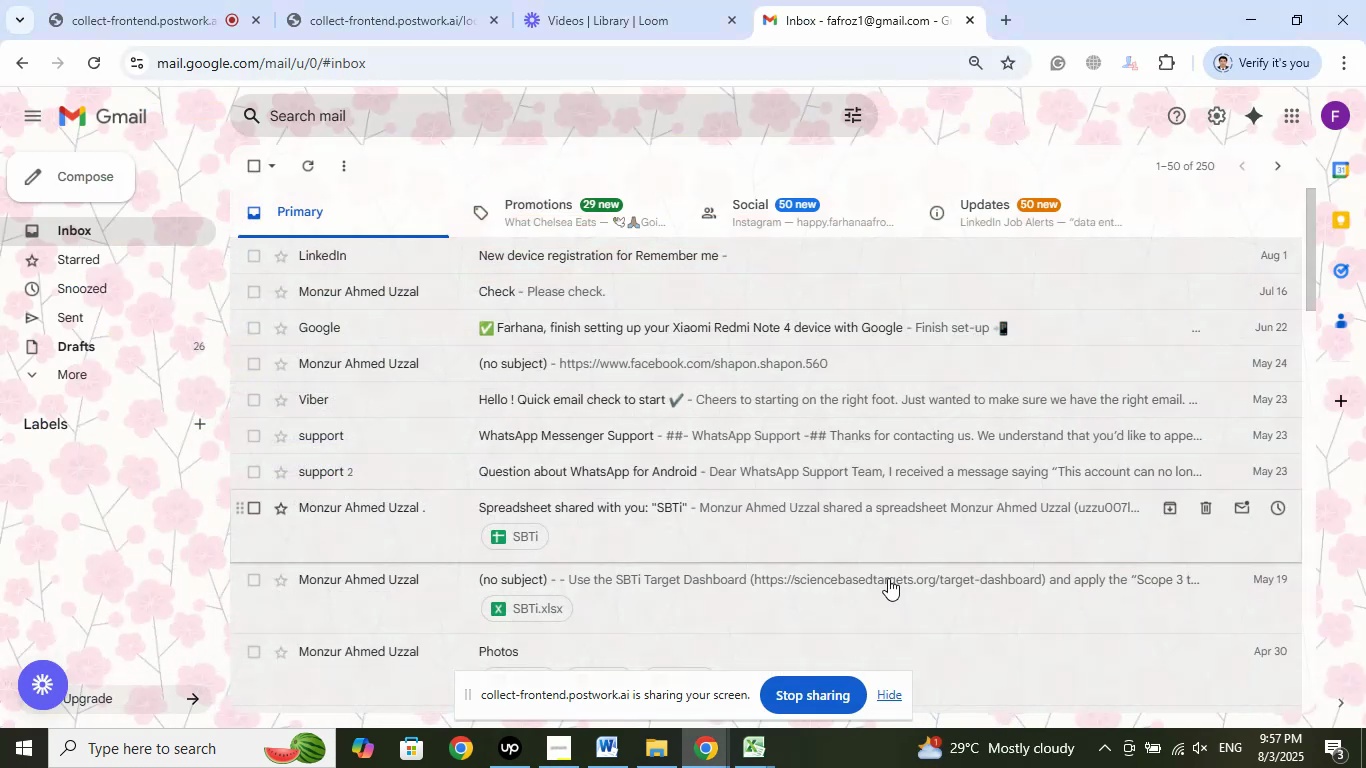 
left_click([766, 741])
 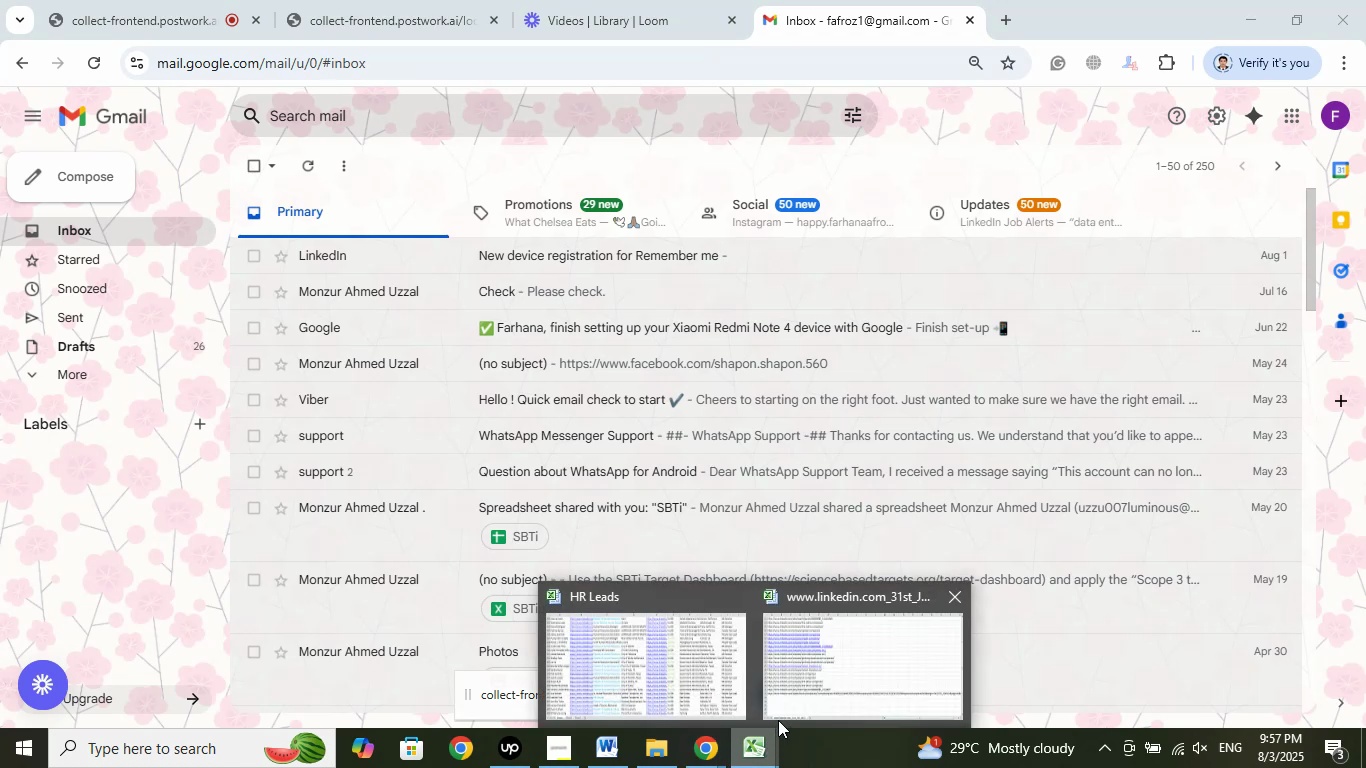 
left_click([838, 684])
 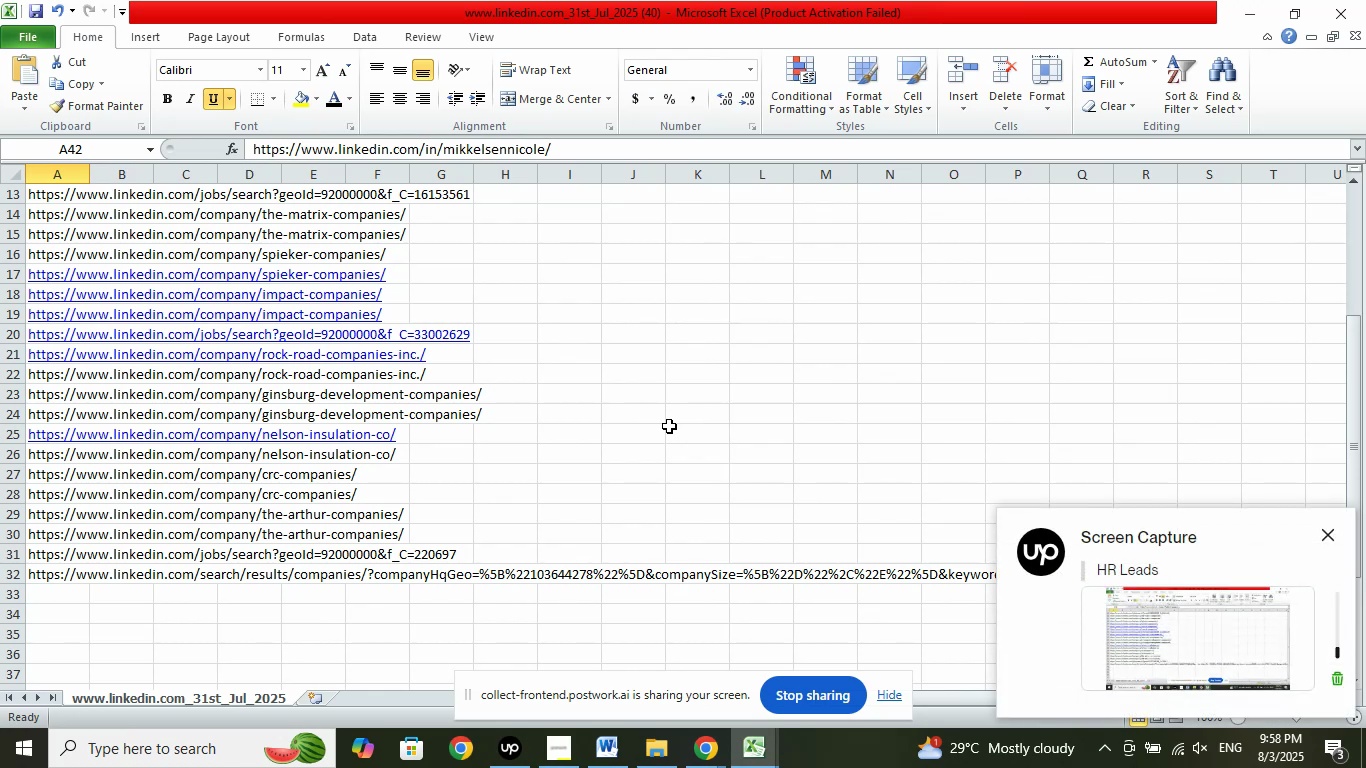 
wait(37.87)
 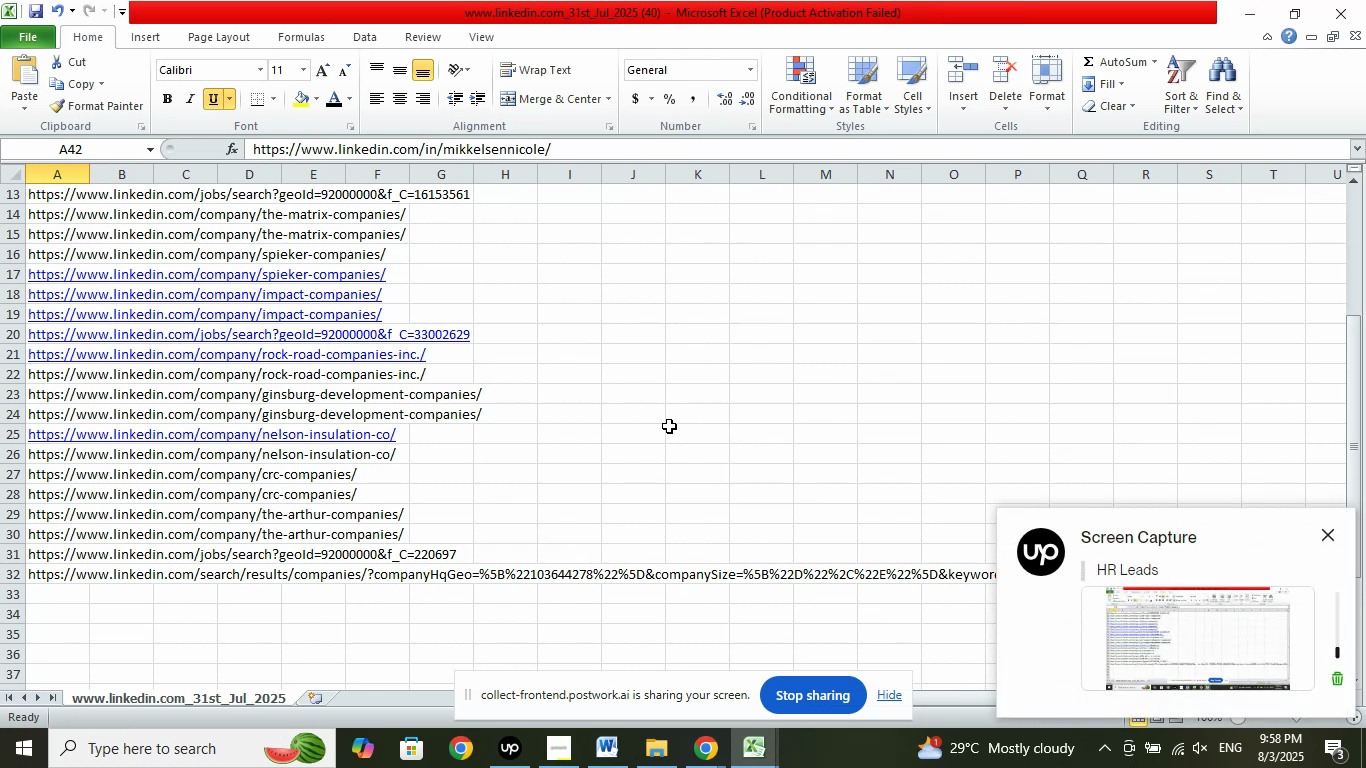 
left_click([1249, 10])
 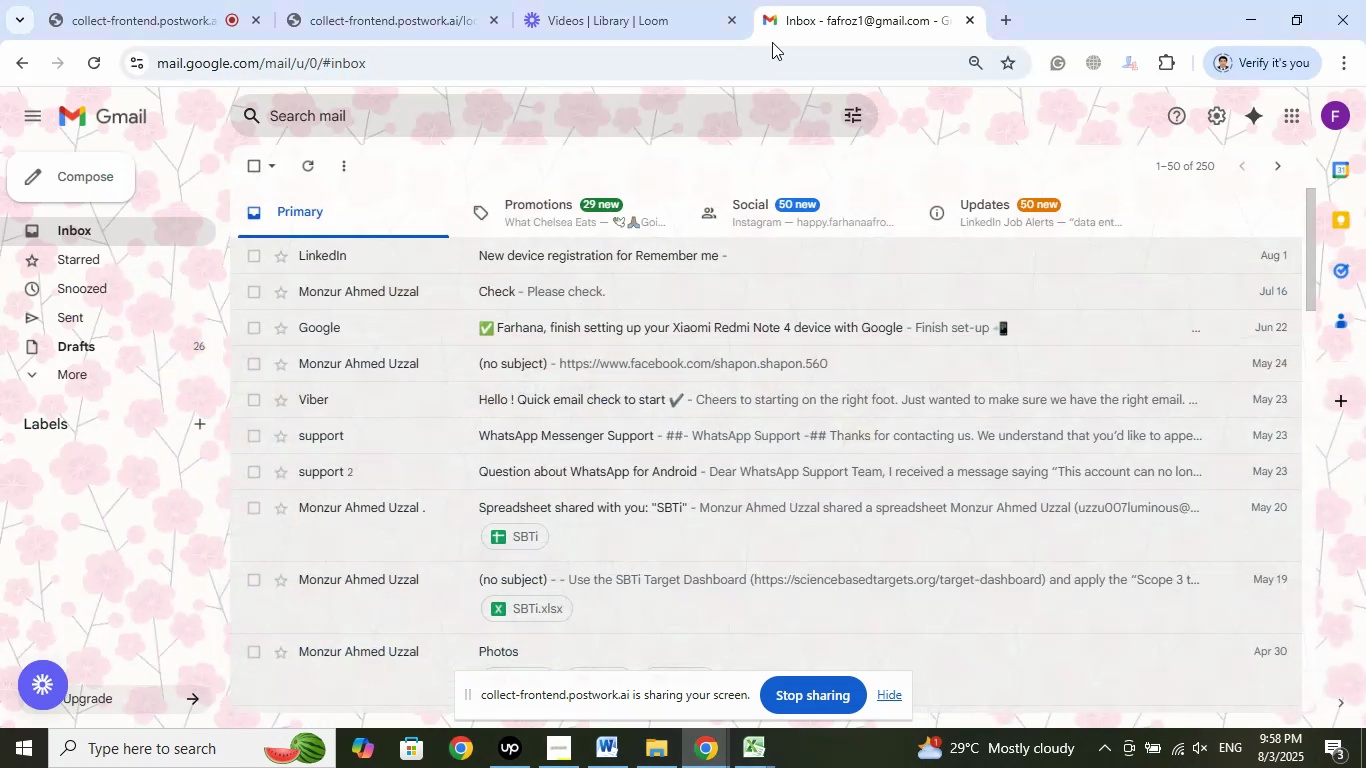 
left_click([597, 0])
 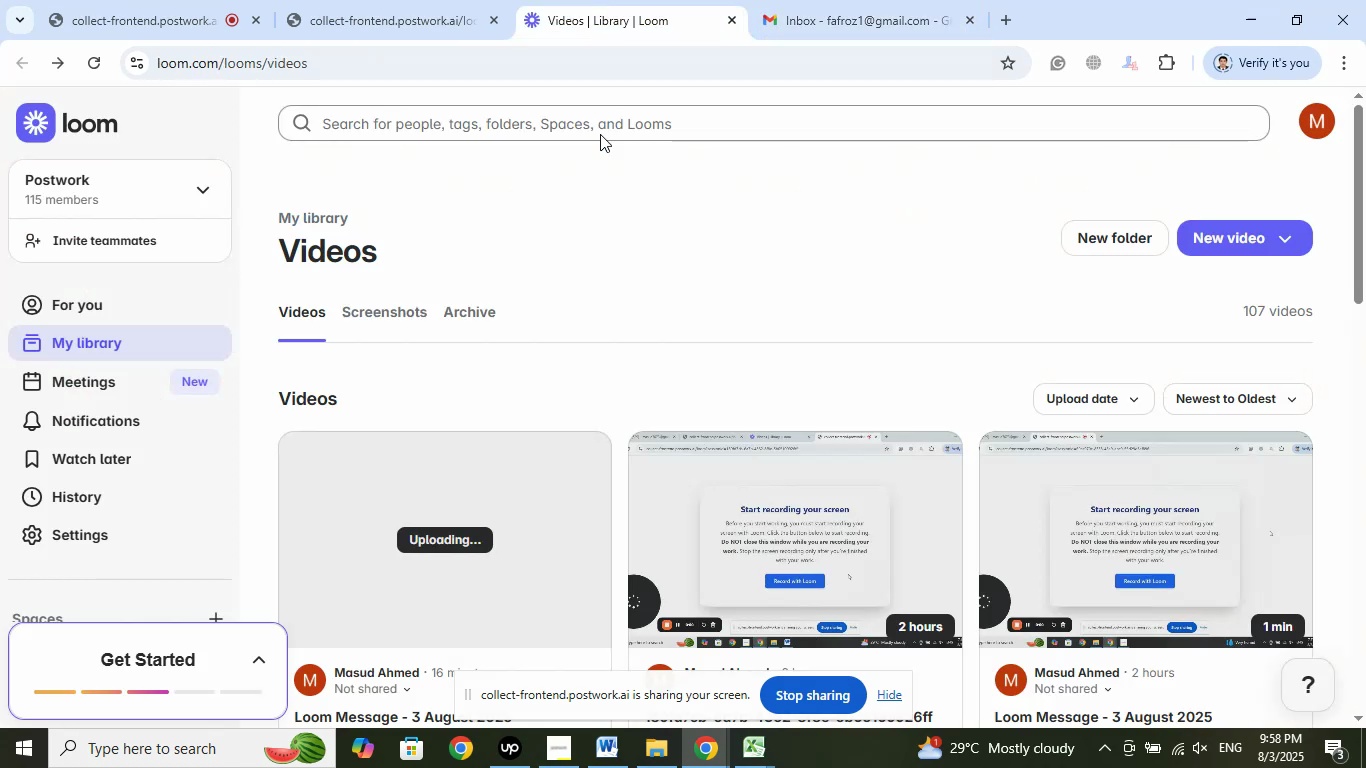 
left_click([424, 0])
 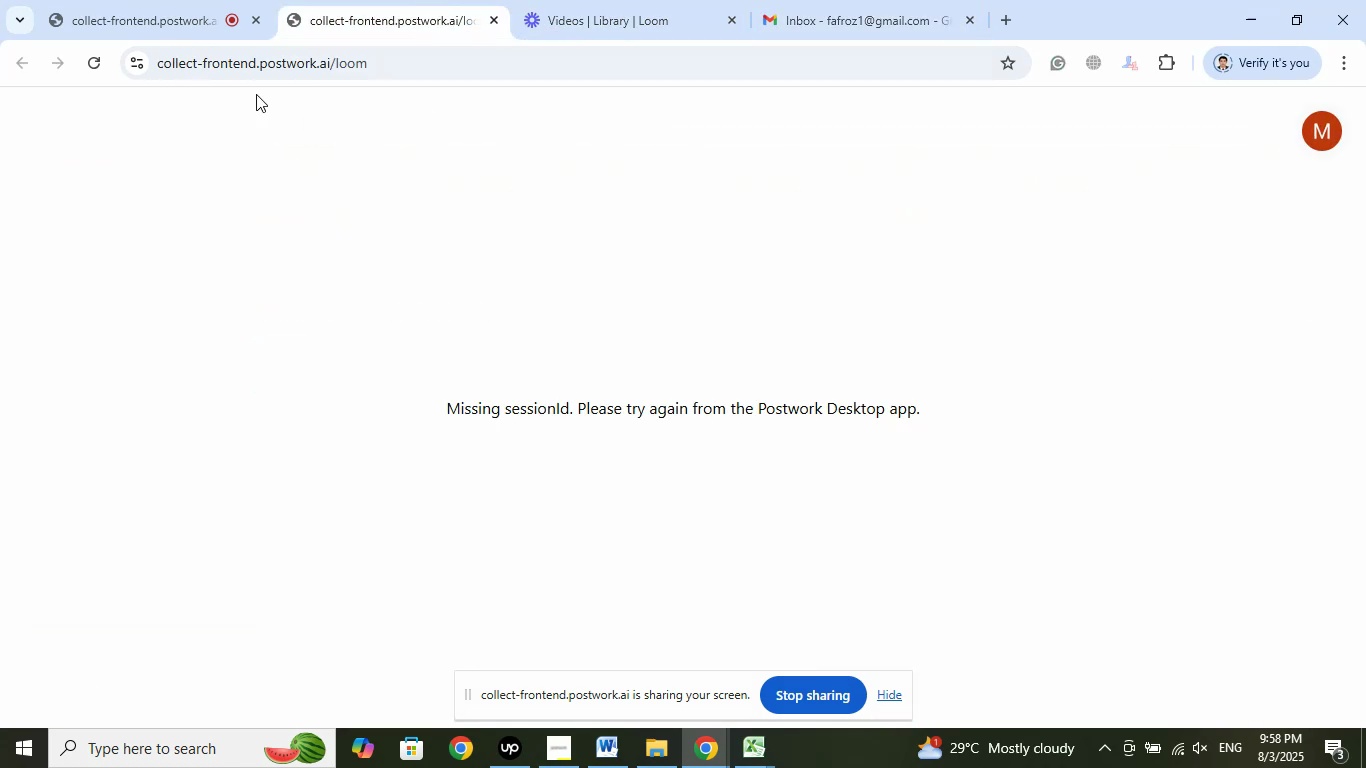 
left_click([166, 0])
 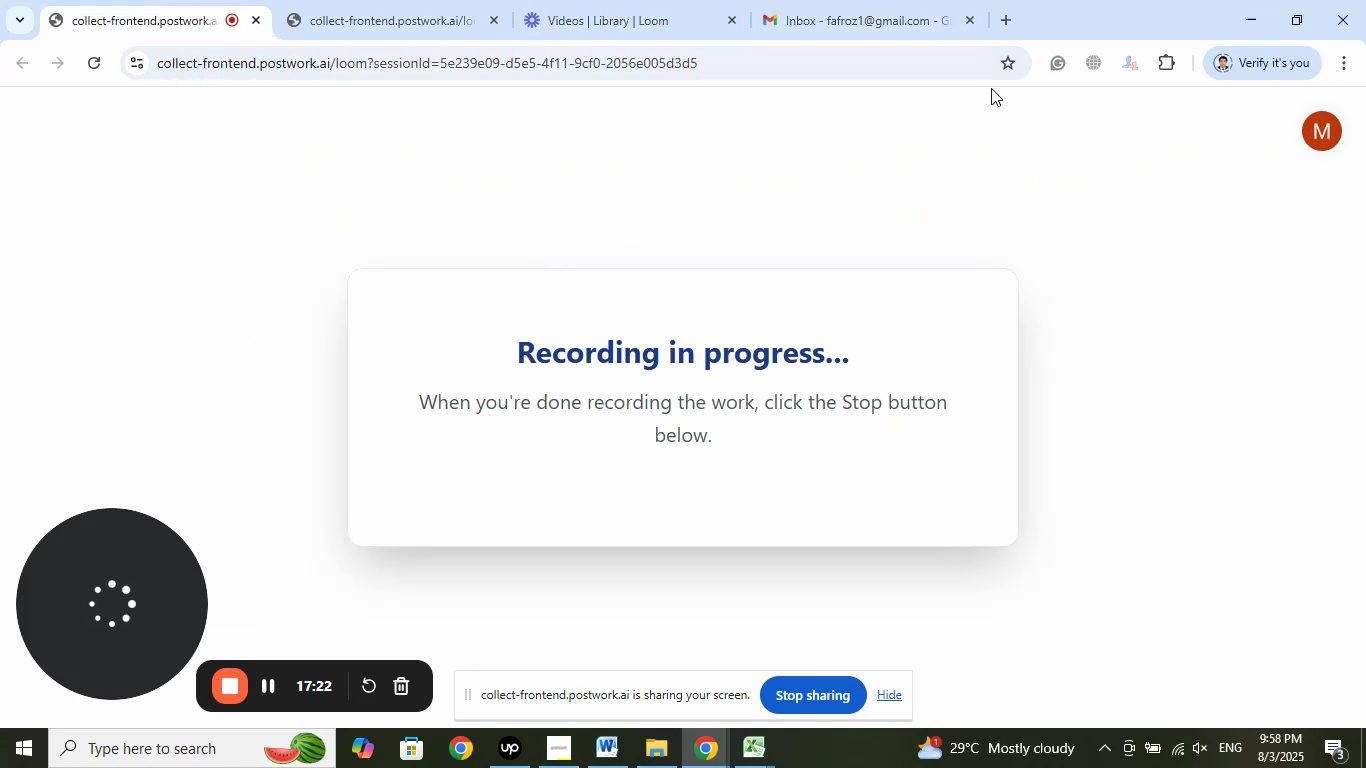 
left_click([878, 0])
 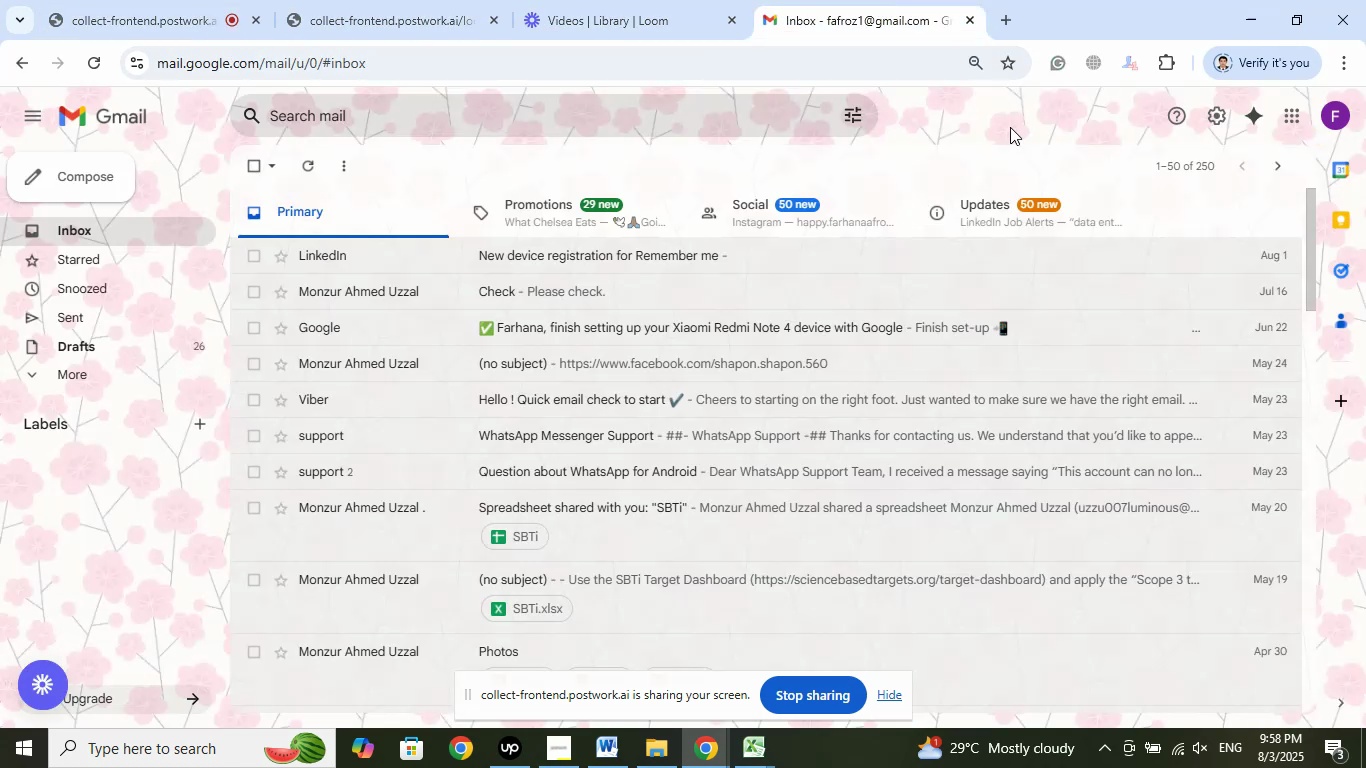 
left_click([1010, 127])
 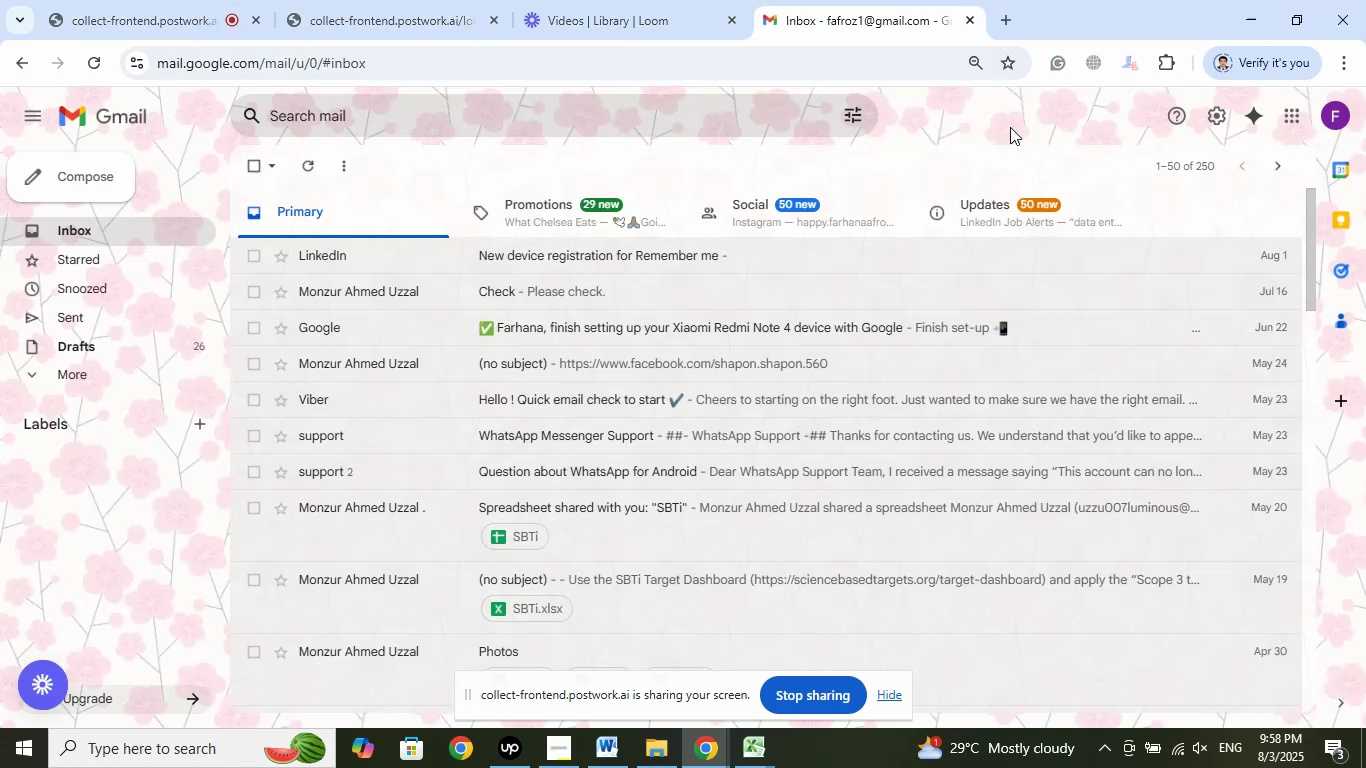 
wait(5.11)
 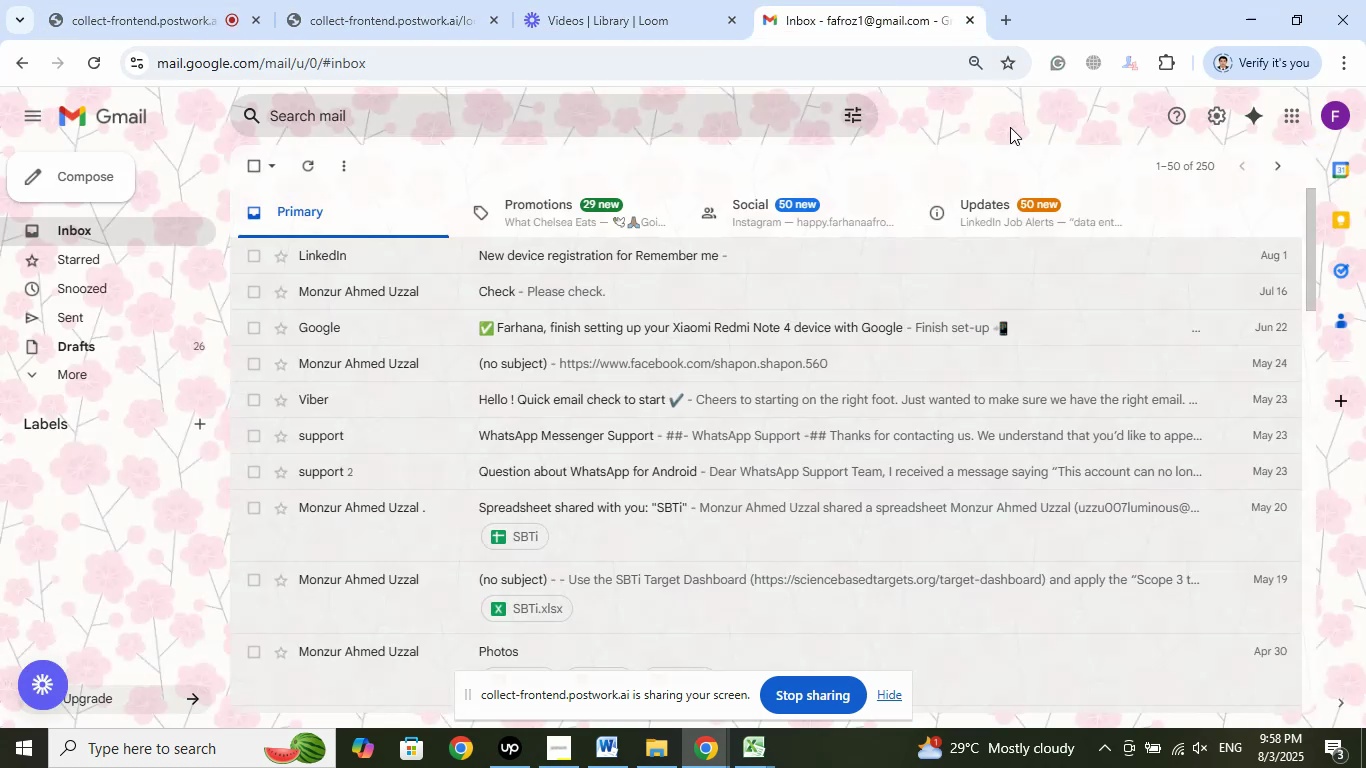 
left_click([1010, 127])
 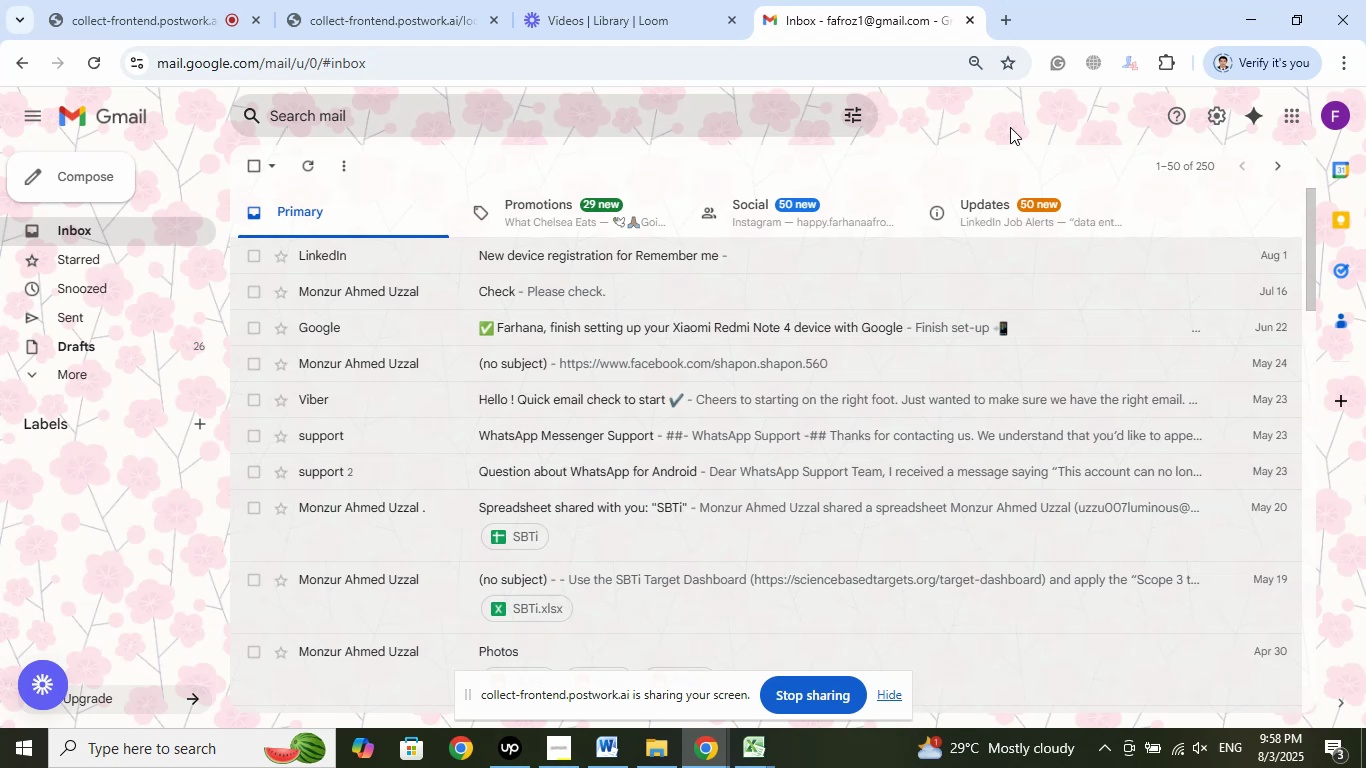 
wait(15.46)
 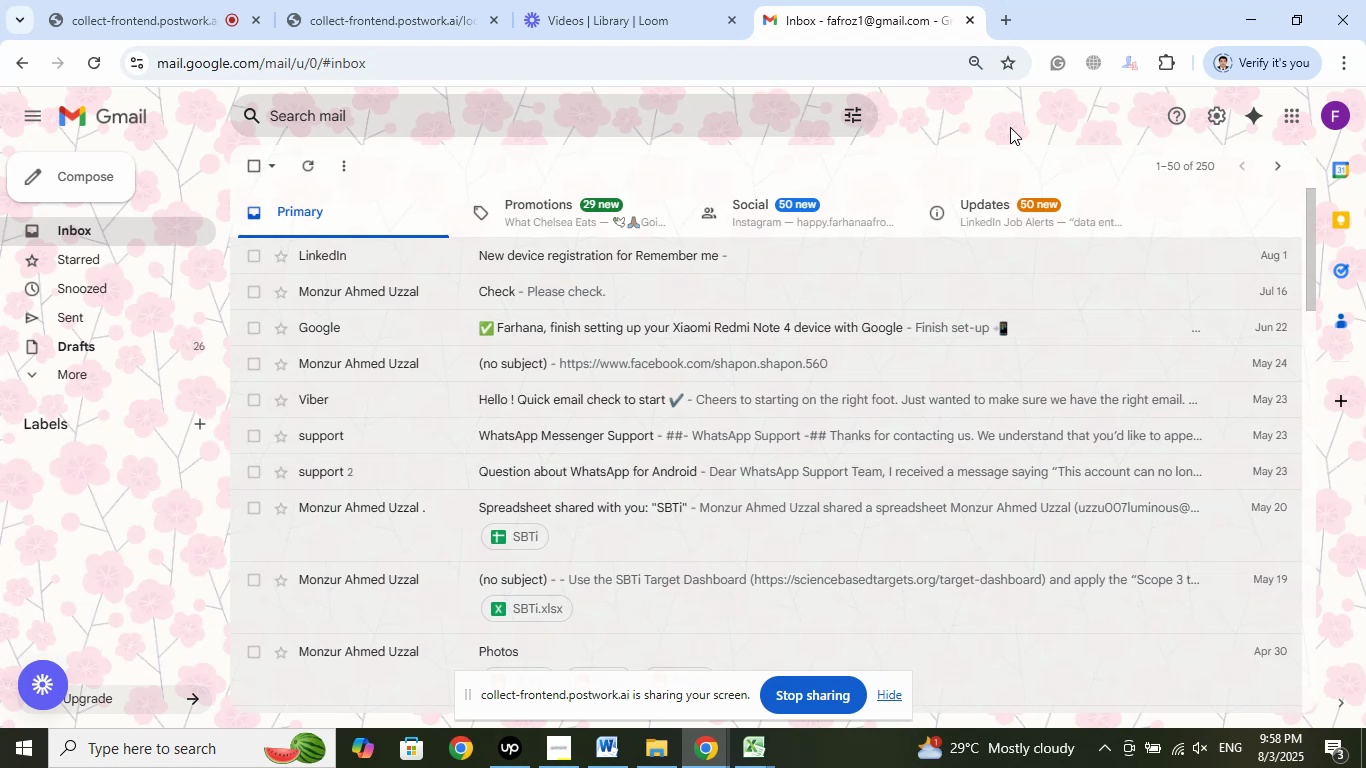 
left_click([526, 746])
 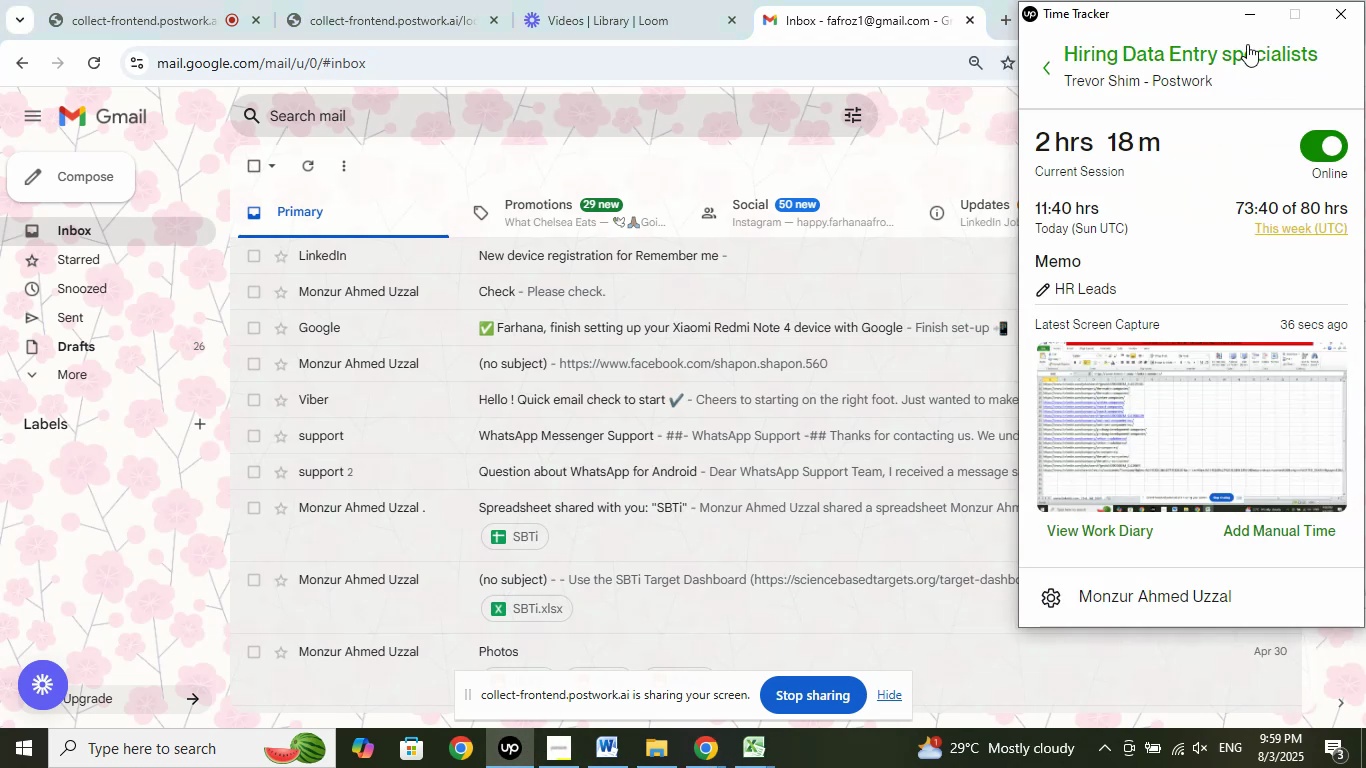 
left_click([1244, 17])
 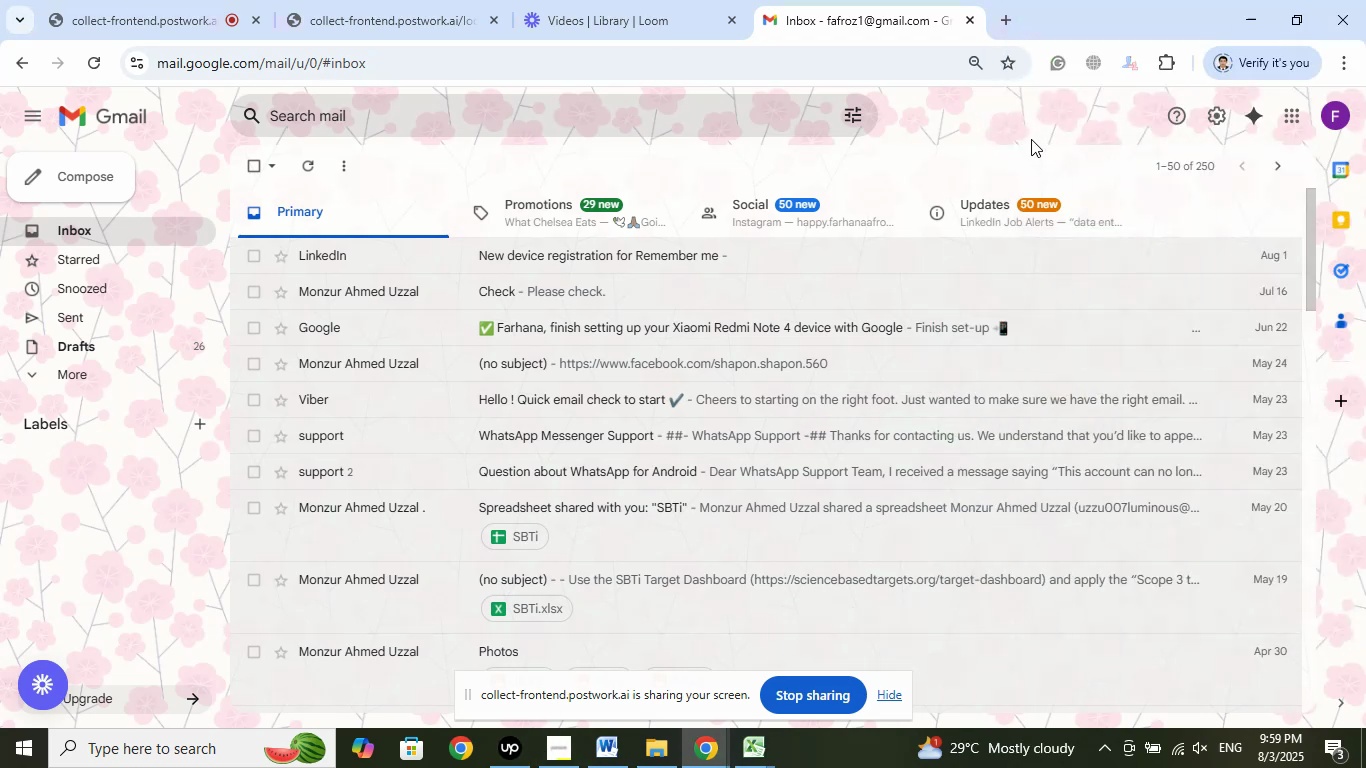 
left_click([1031, 127])
 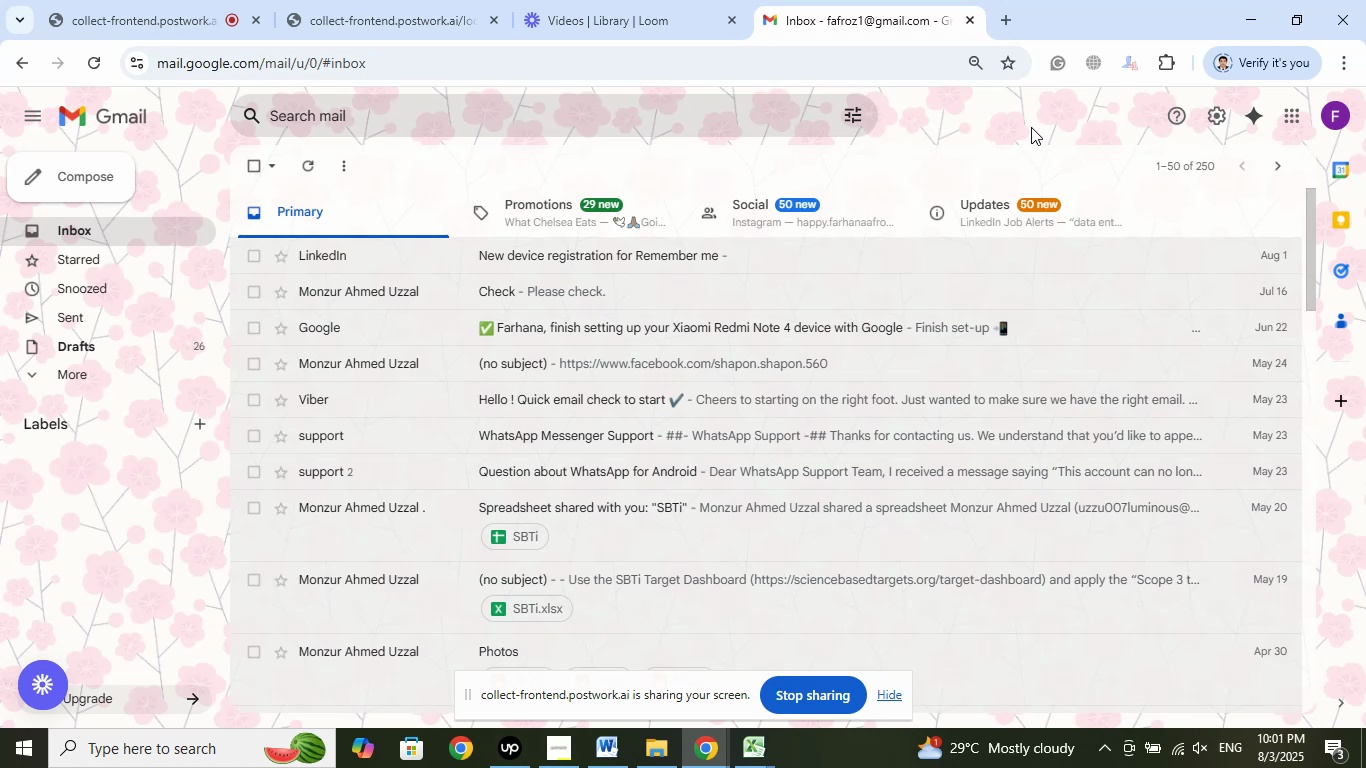 
wait(128.54)
 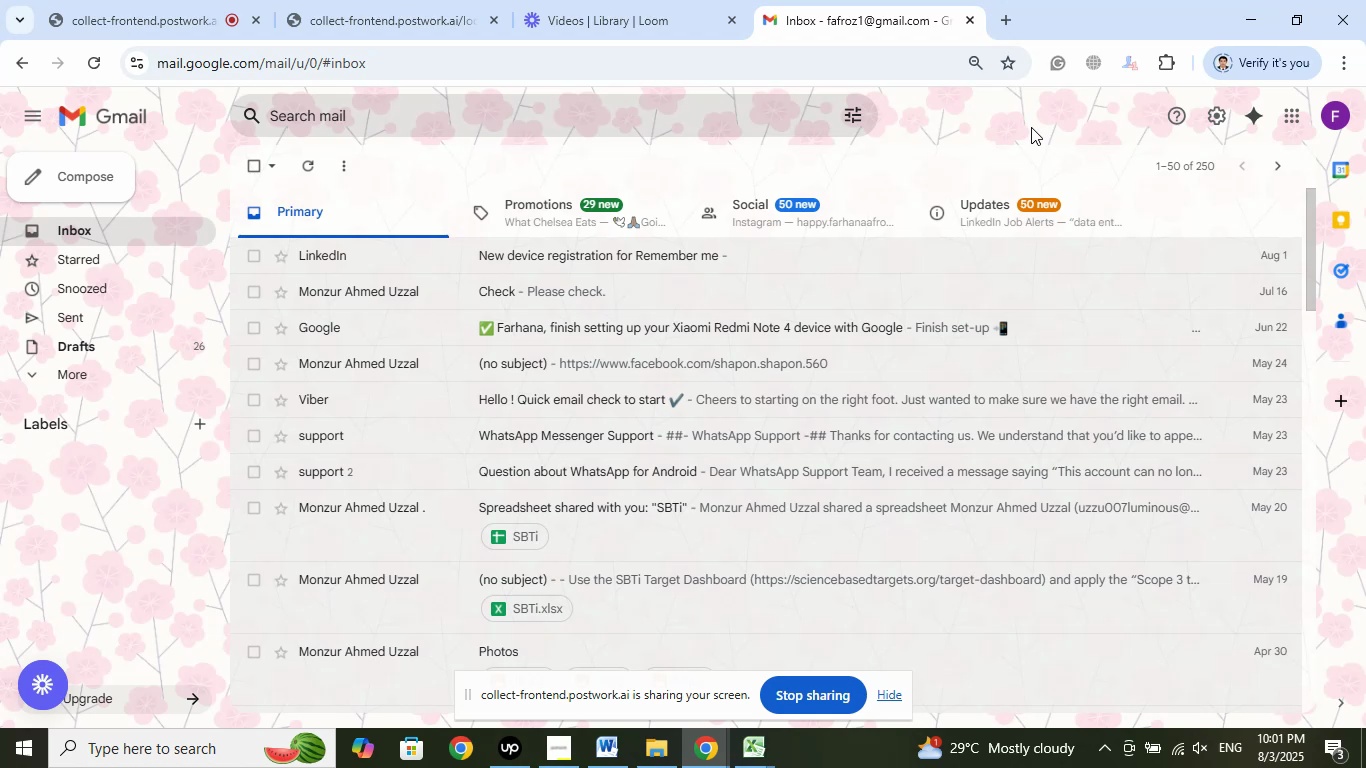 
left_click([750, 744])
 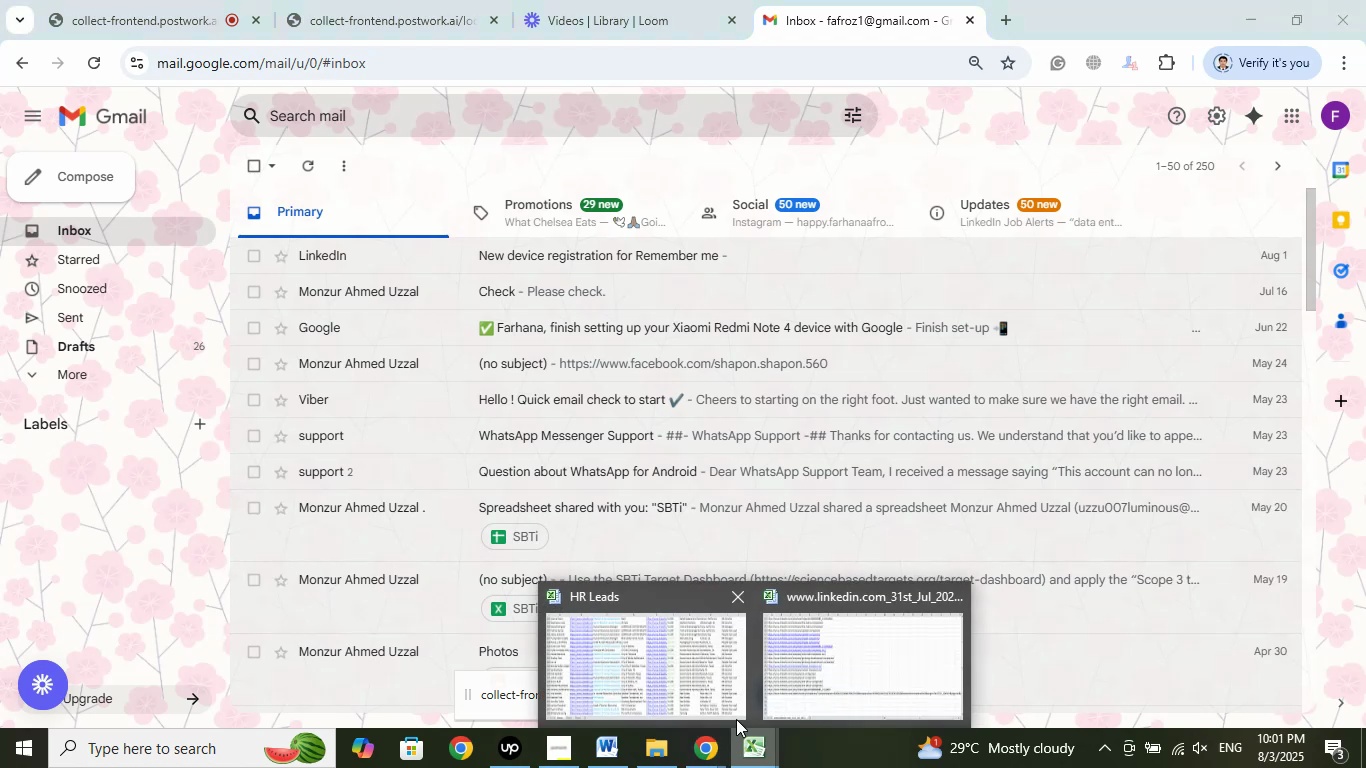 
left_click([686, 655])
 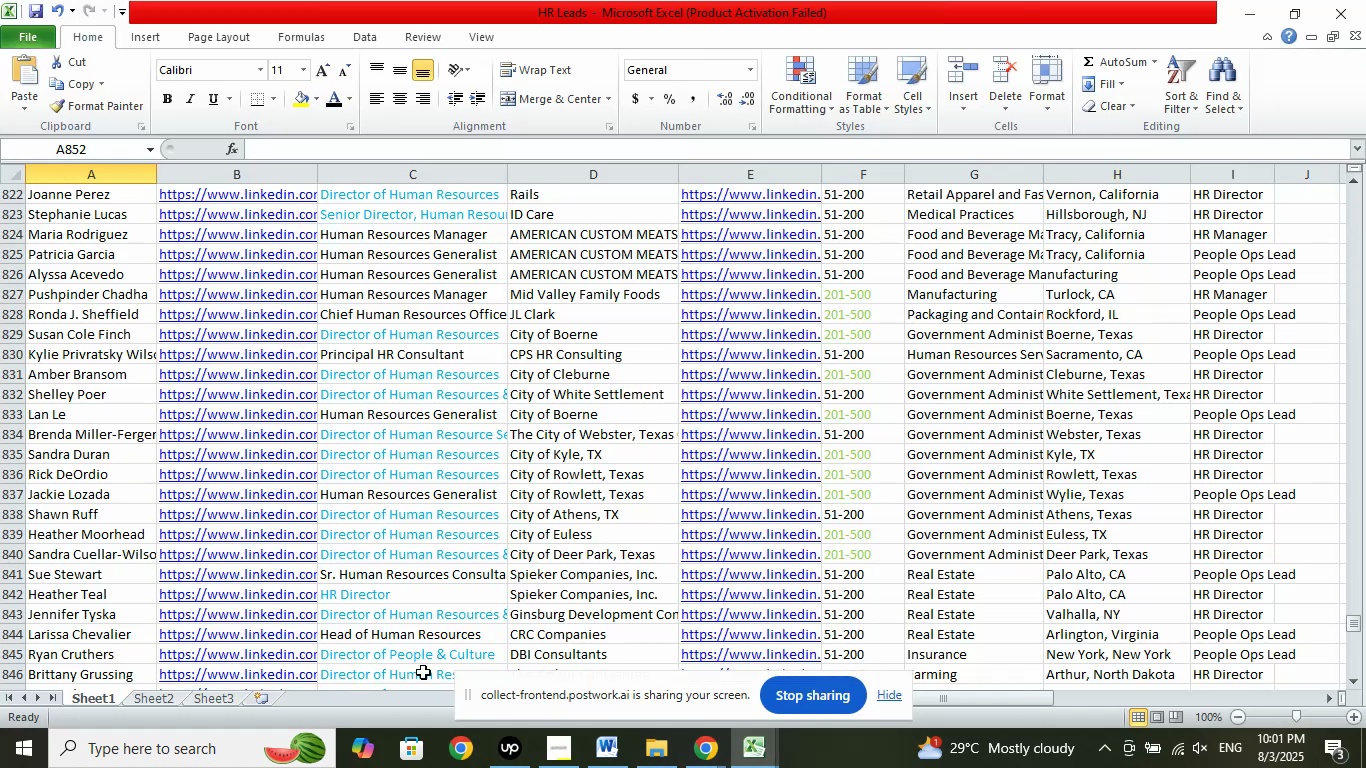 
left_click([749, 748])
 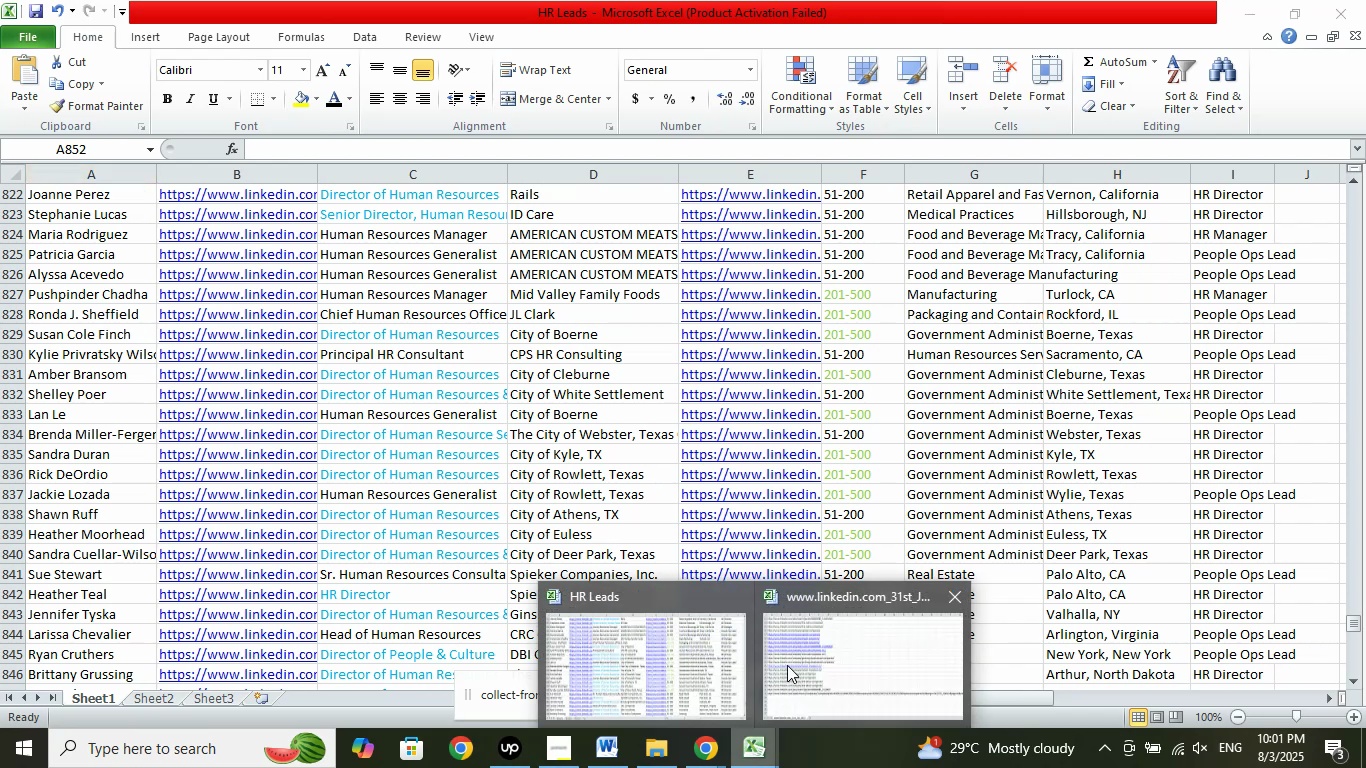 
left_click([837, 646])
 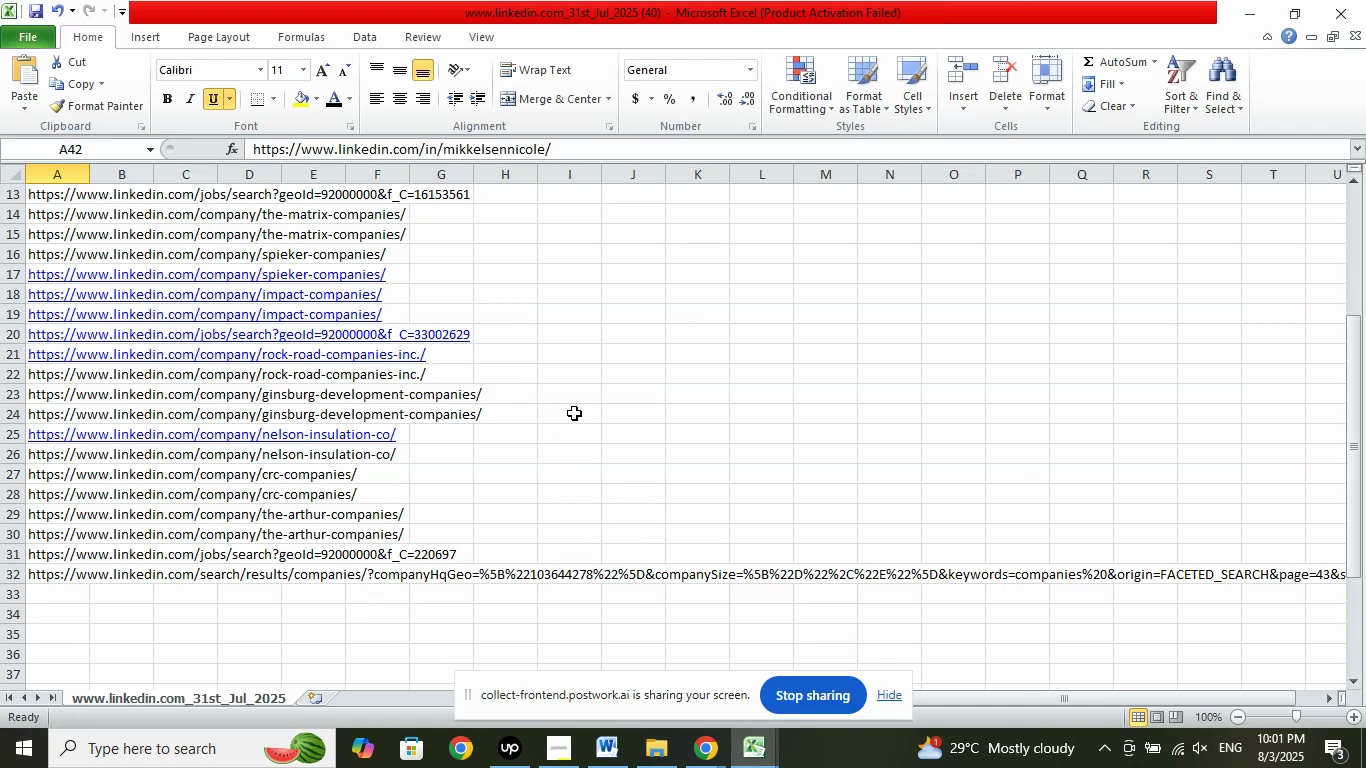 
left_click([56, 396])
 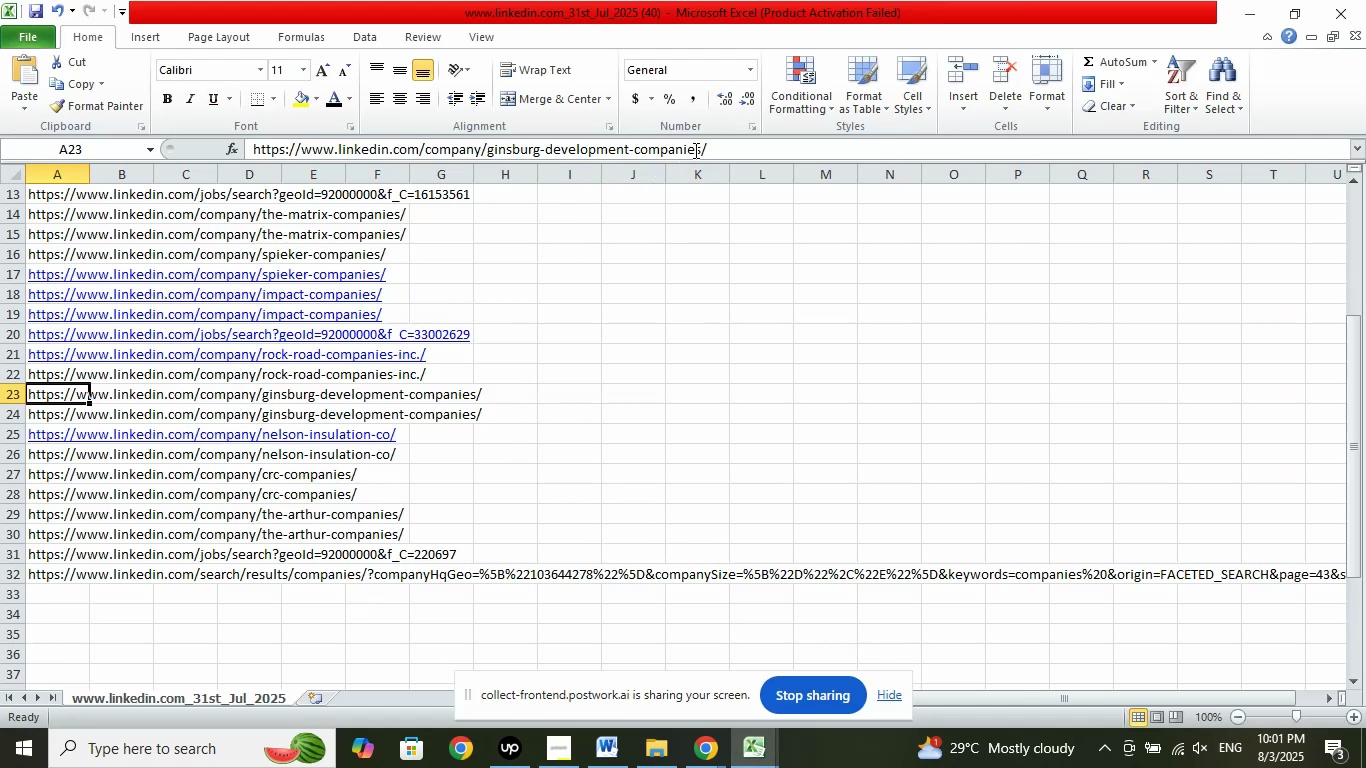 
left_click([645, 327])
 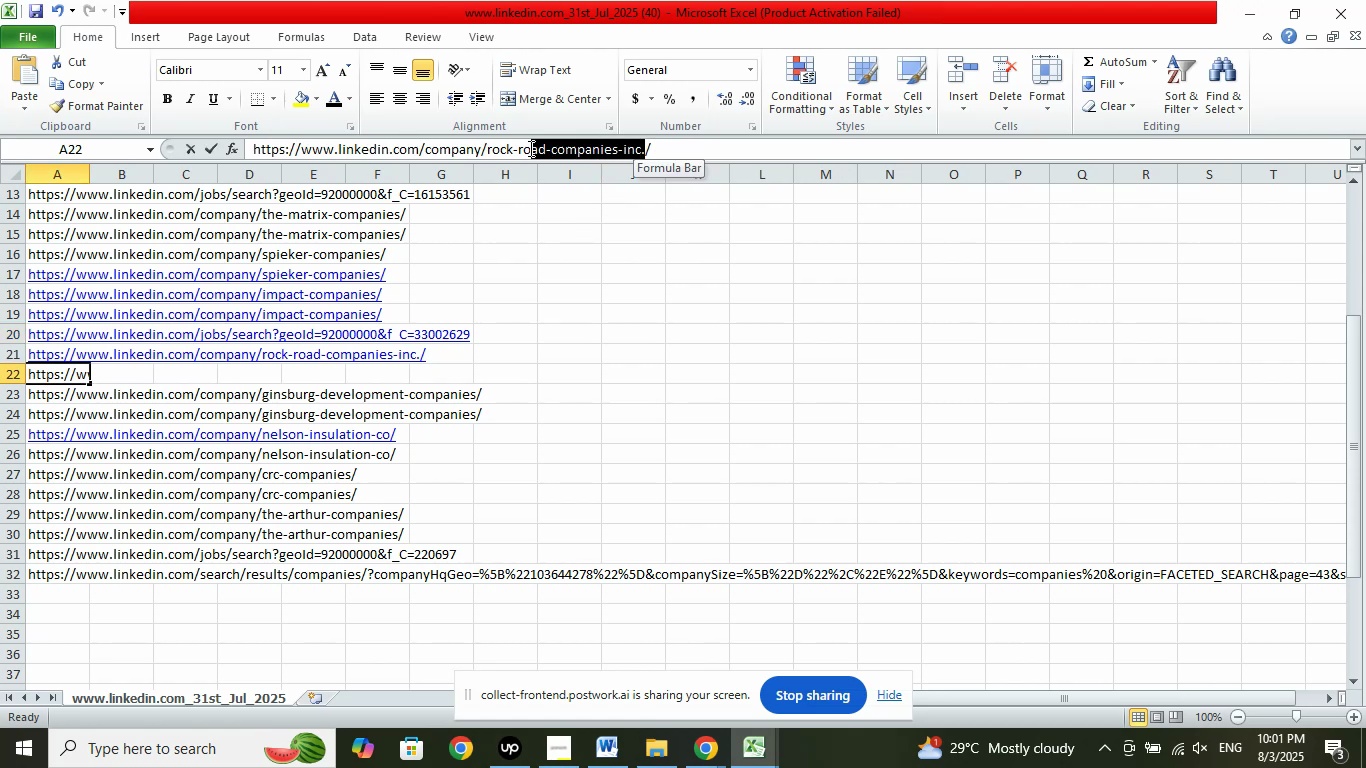 
wait(6.07)
 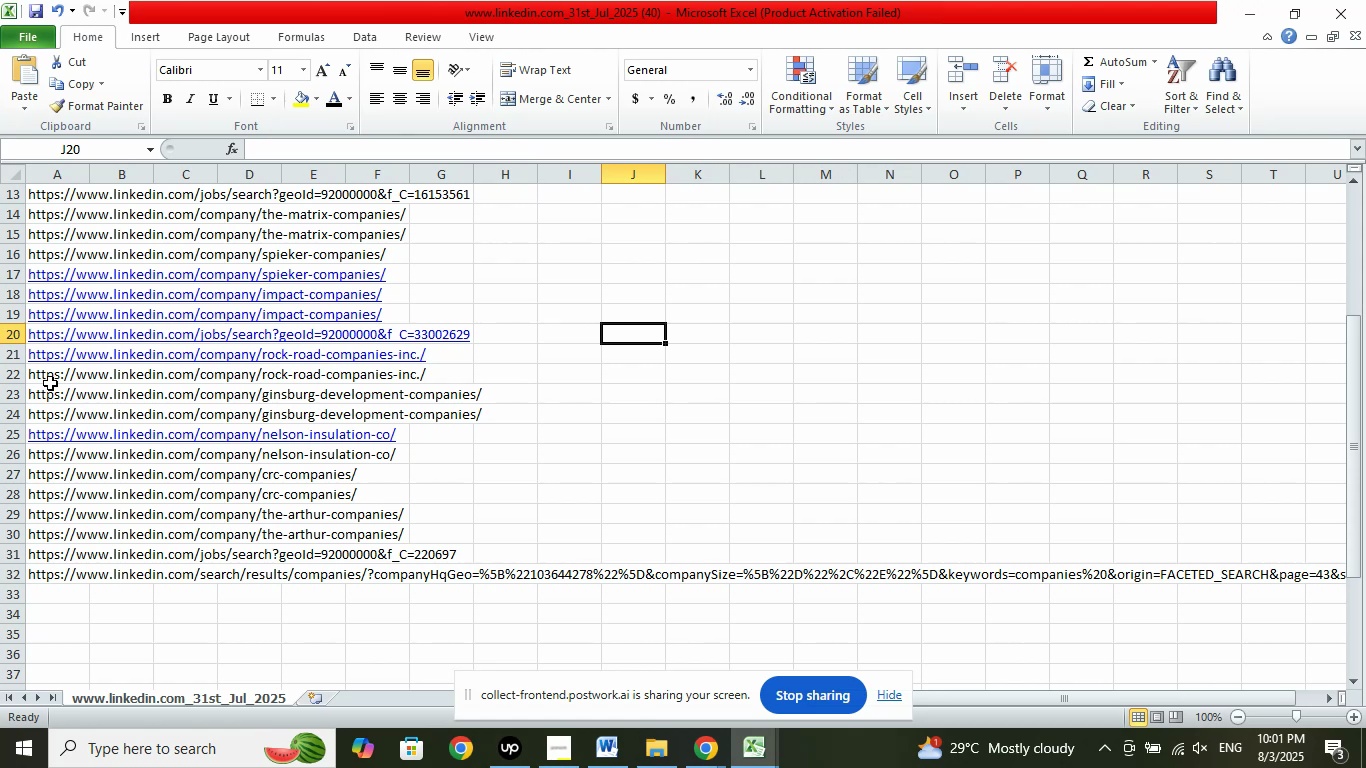 
right_click([542, 149])
 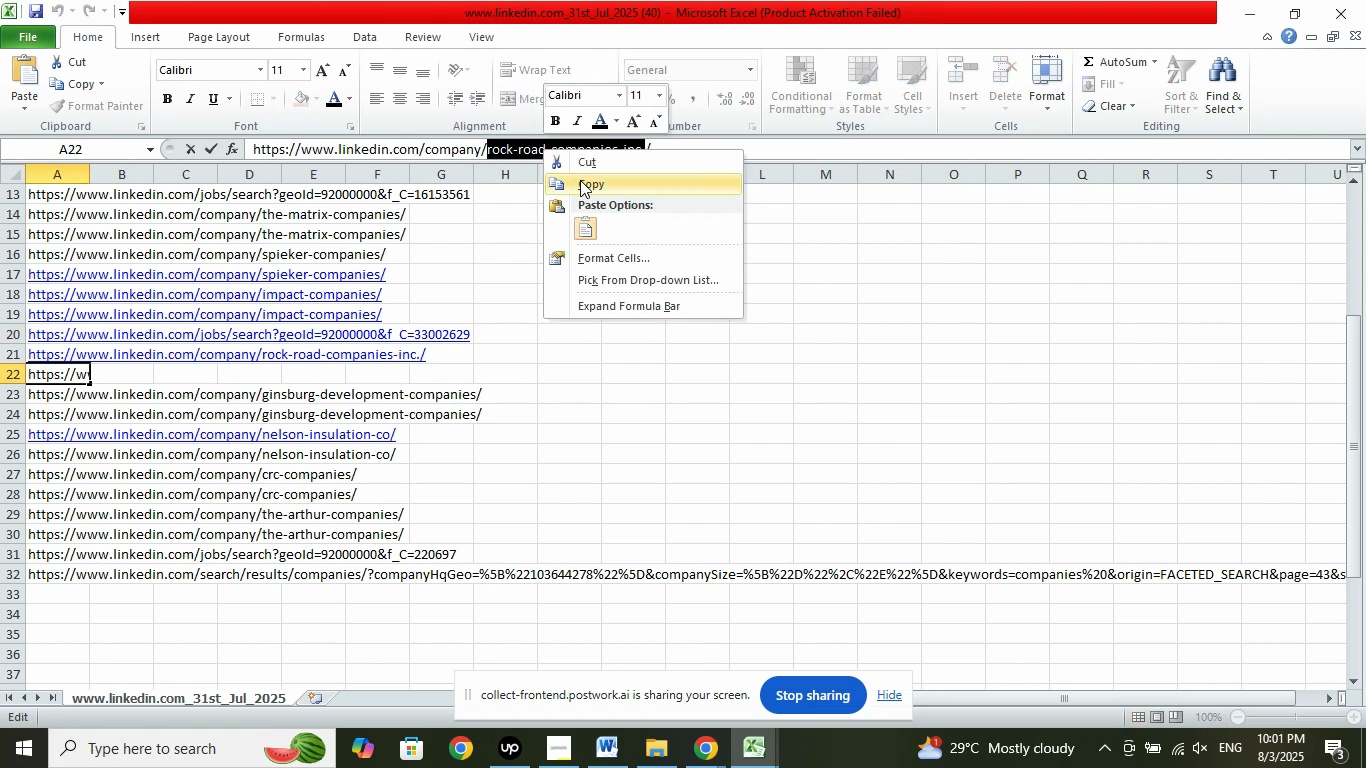 
left_click([580, 180])
 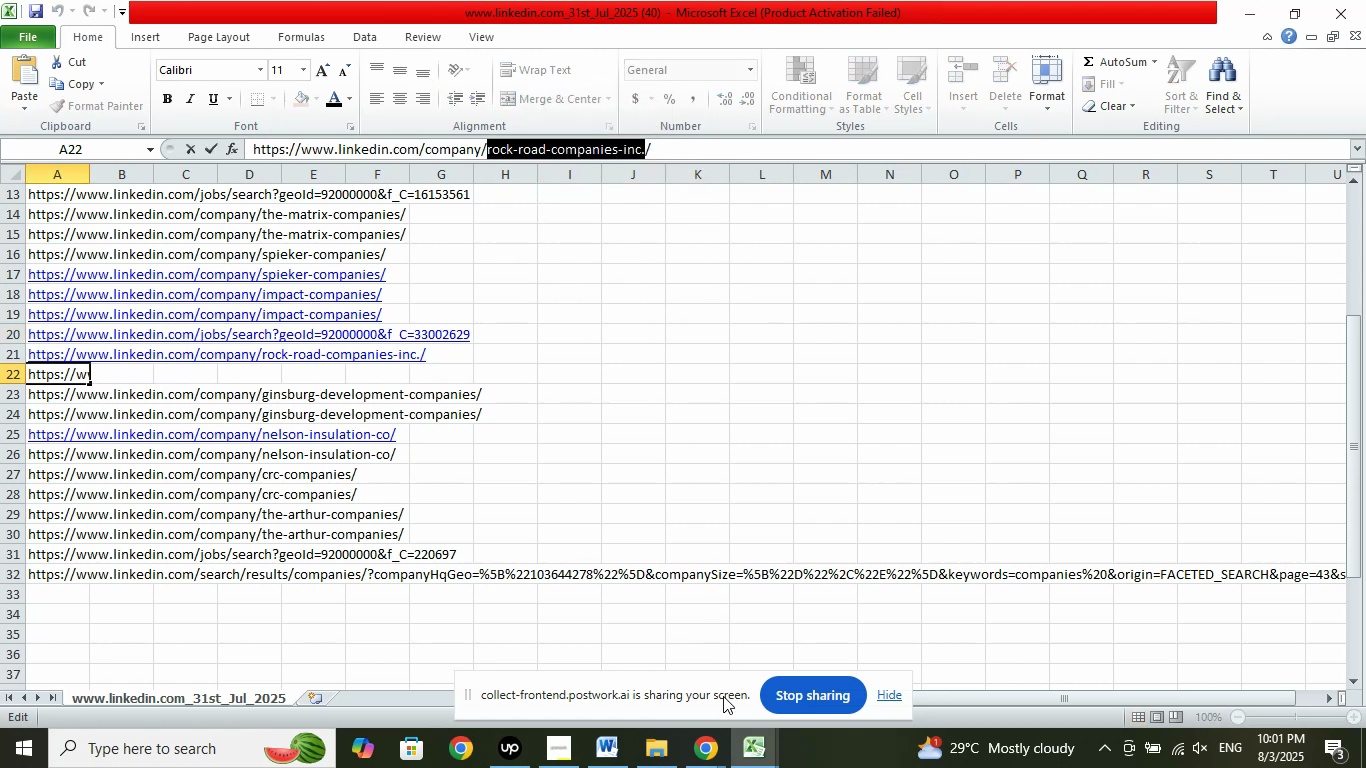 
left_click([710, 755])
 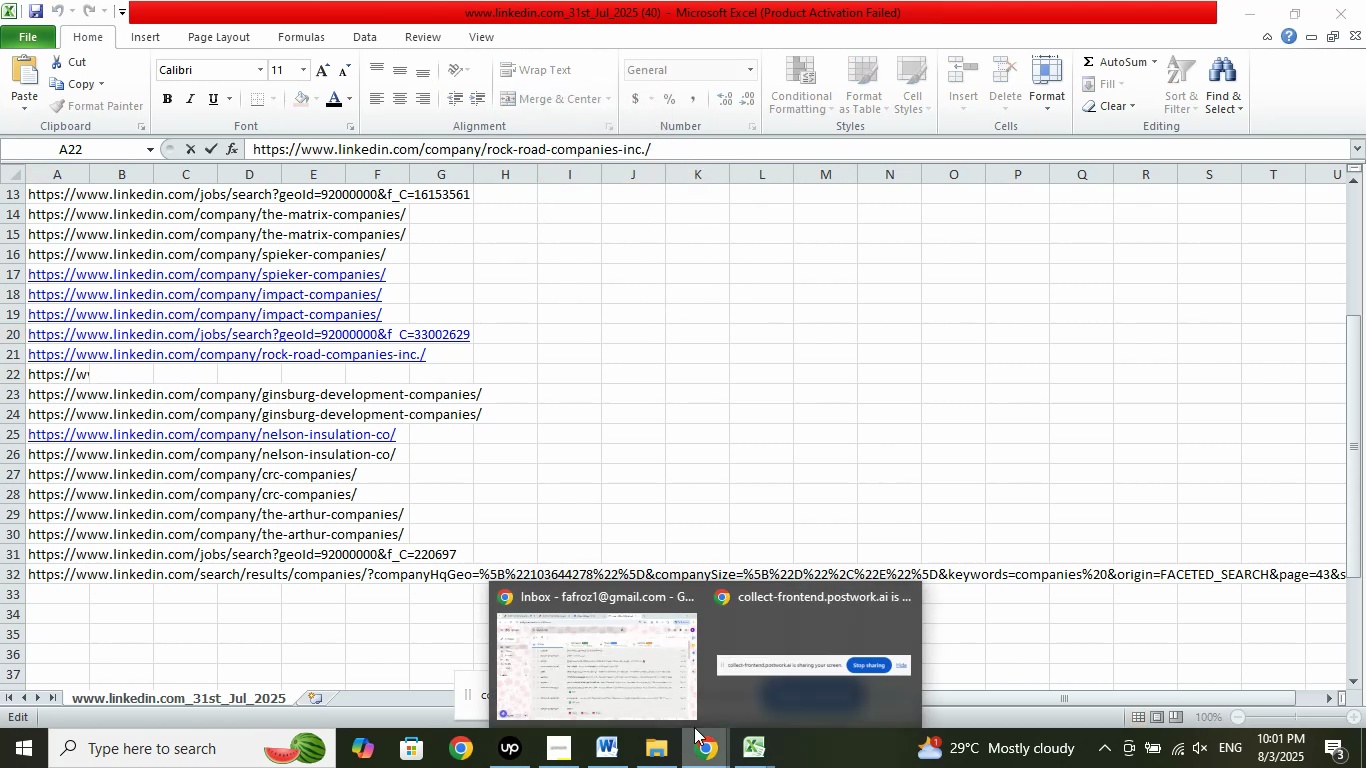 
left_click([664, 684])
 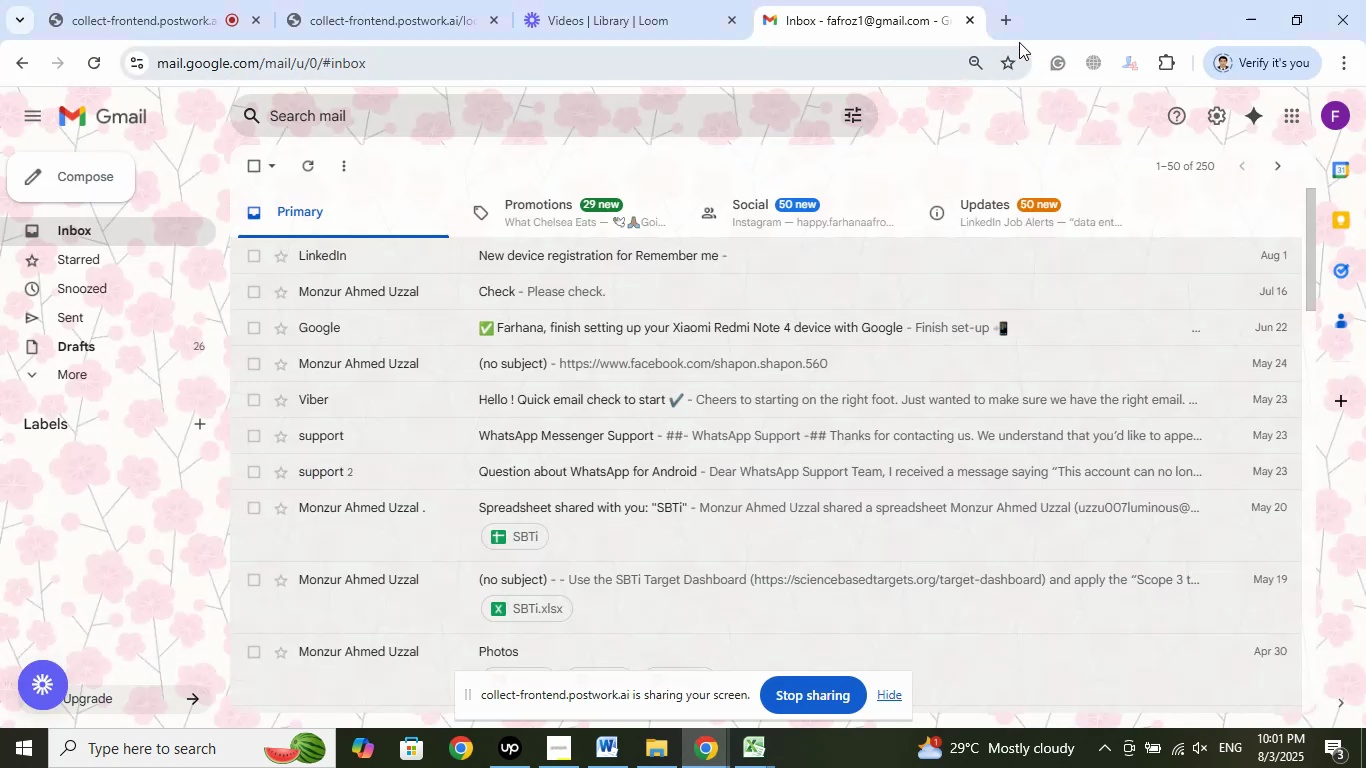 
left_click([1005, 13])
 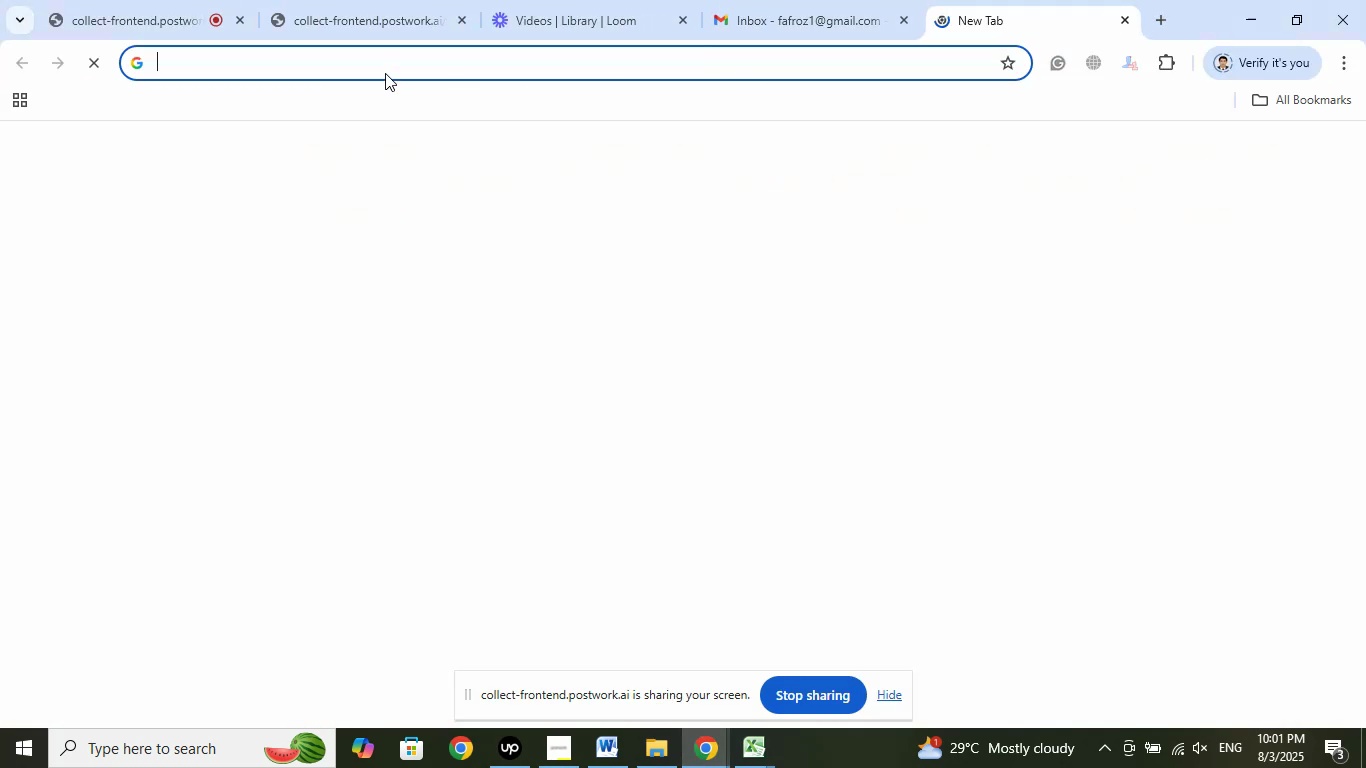 
right_click([384, 64])
 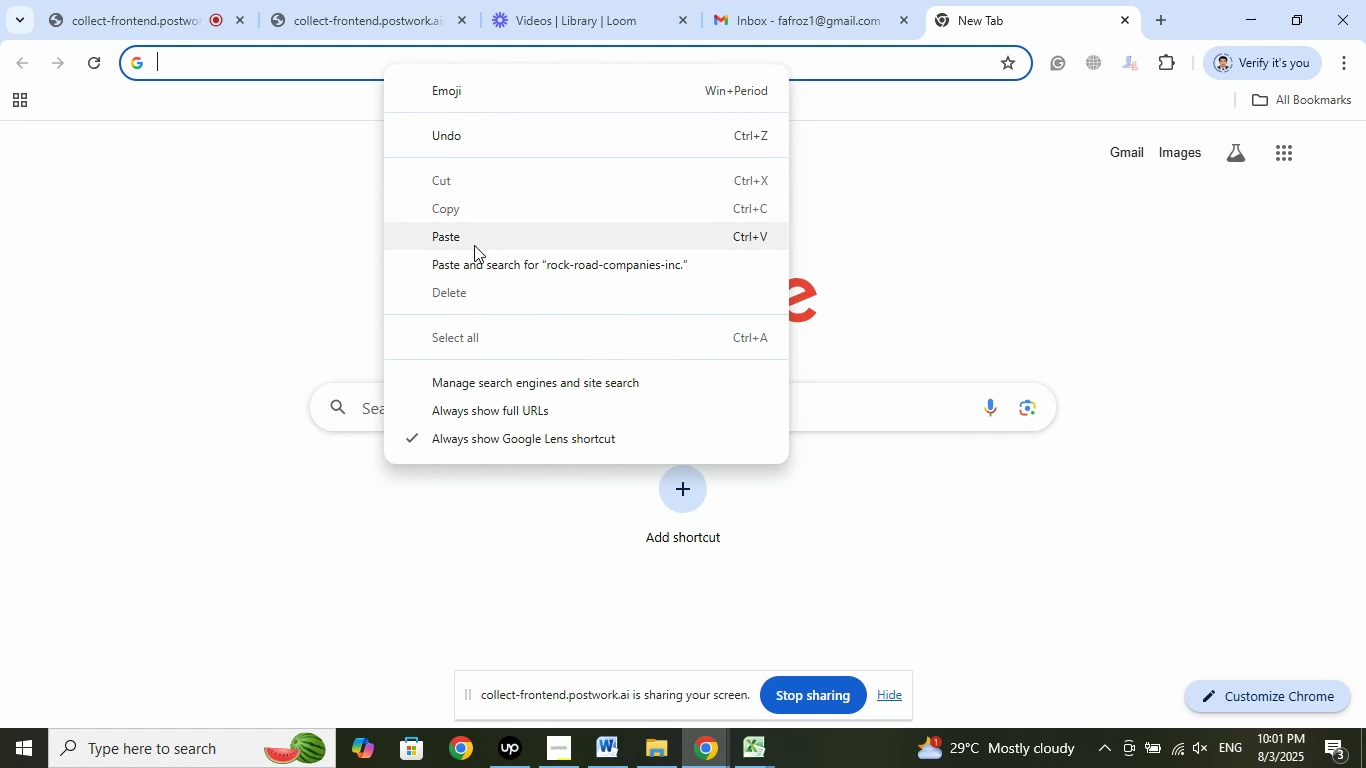 
left_click([475, 260])
 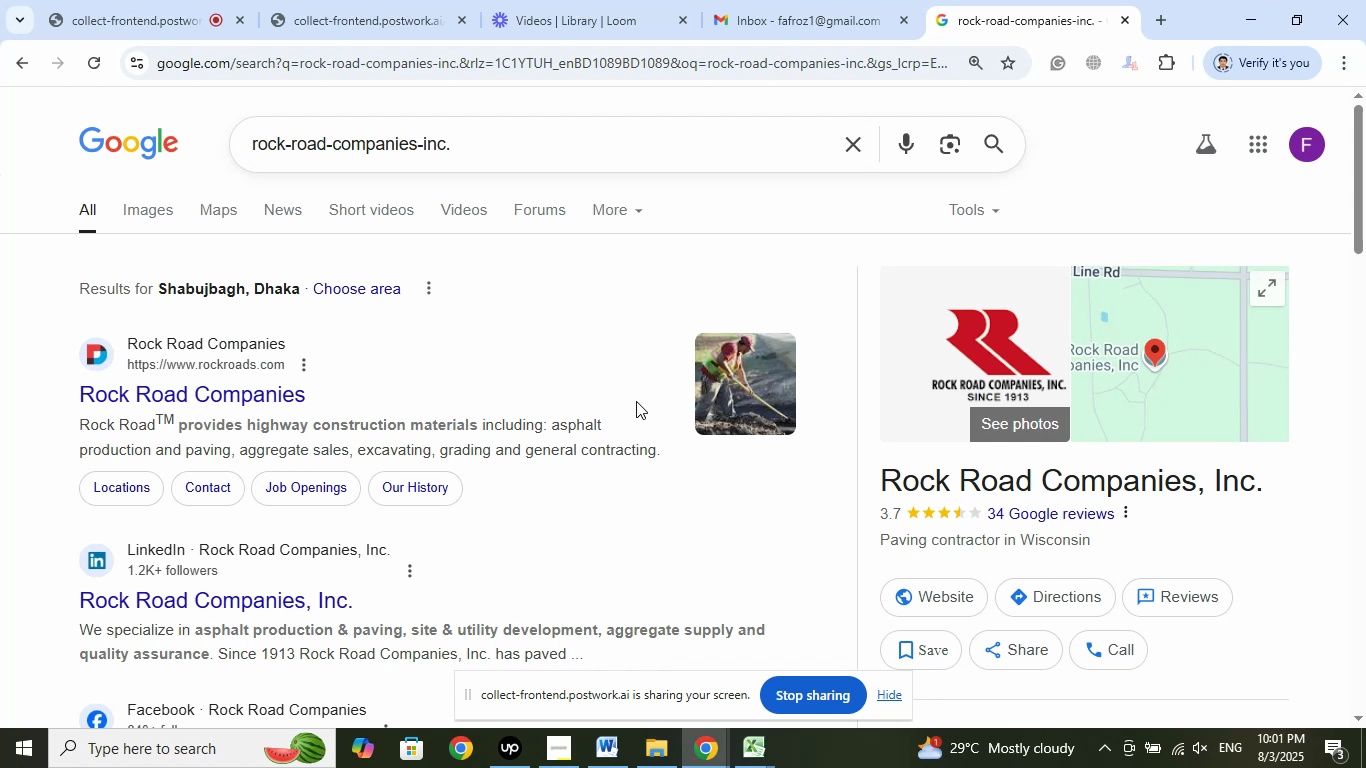 
wait(15.38)
 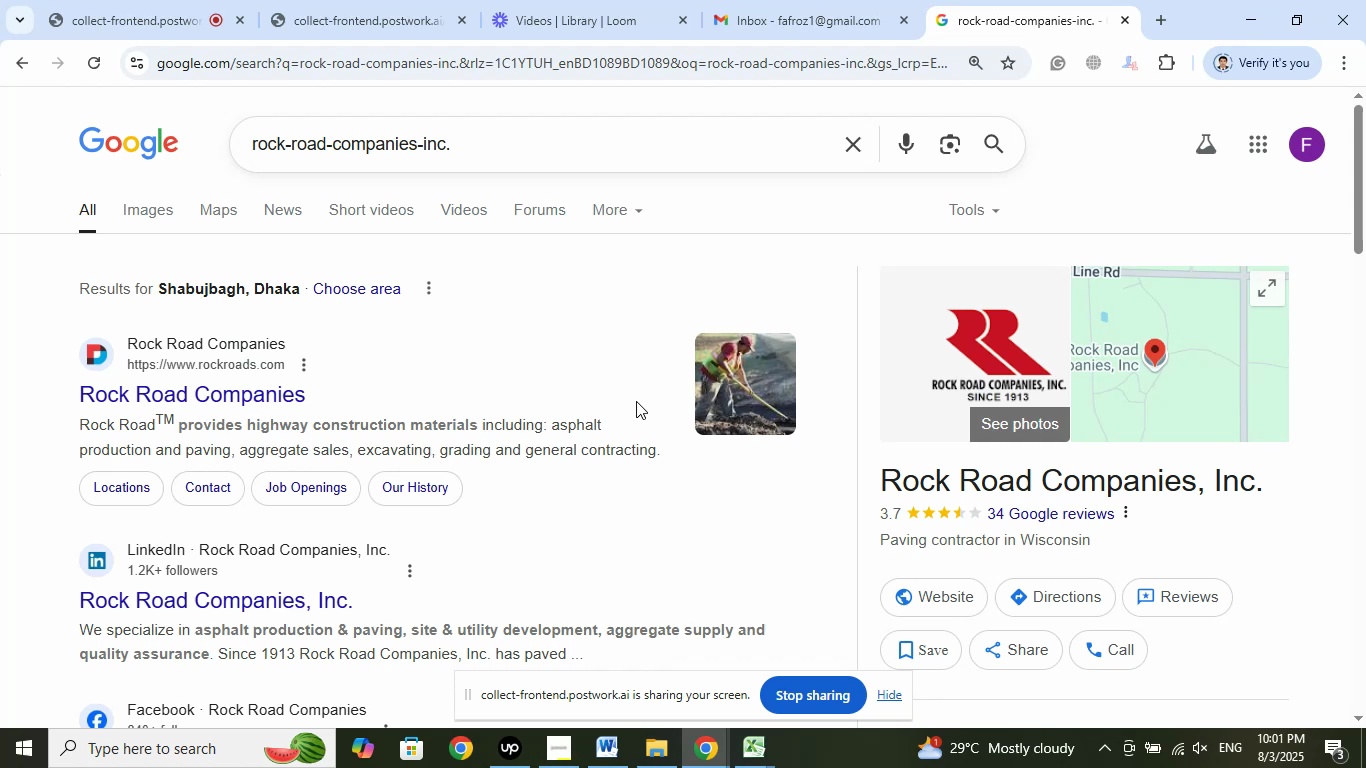 
left_click([1155, 24])
 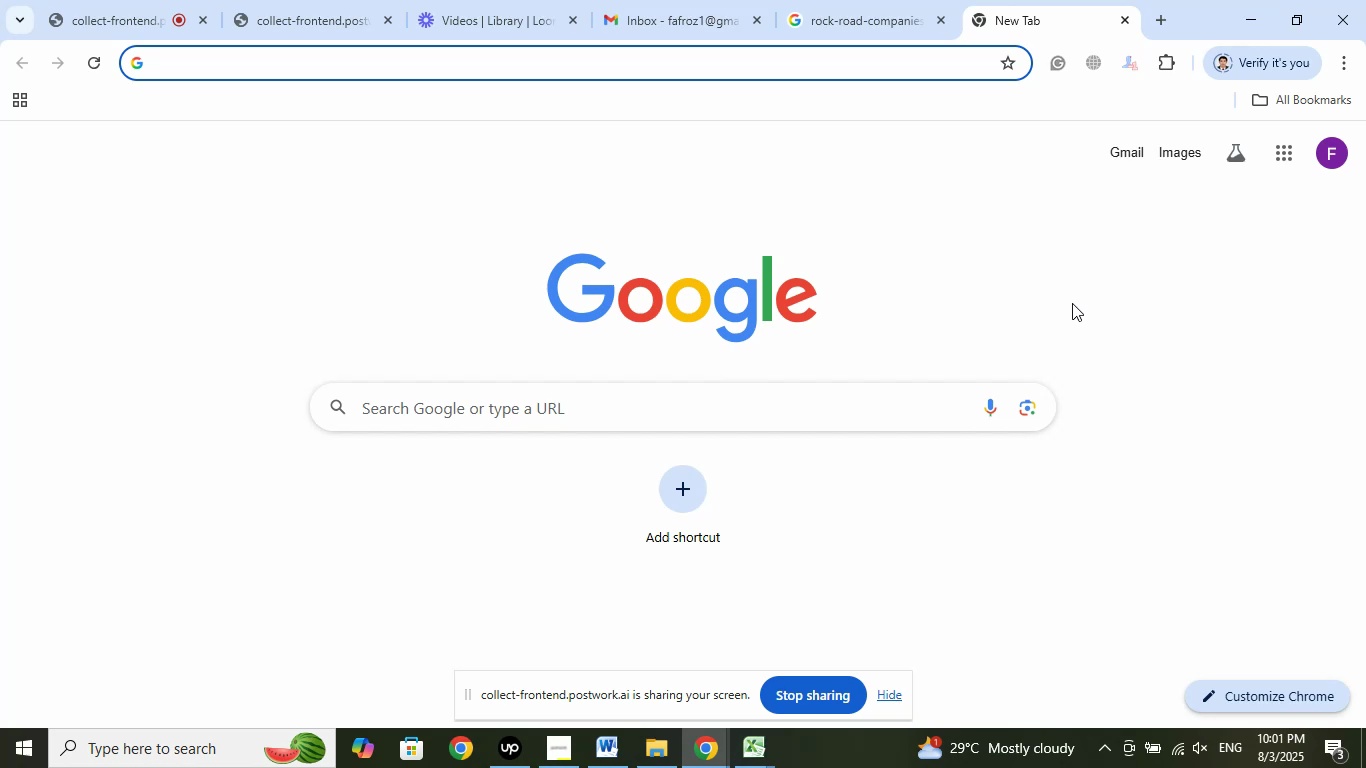 
wait(7.35)
 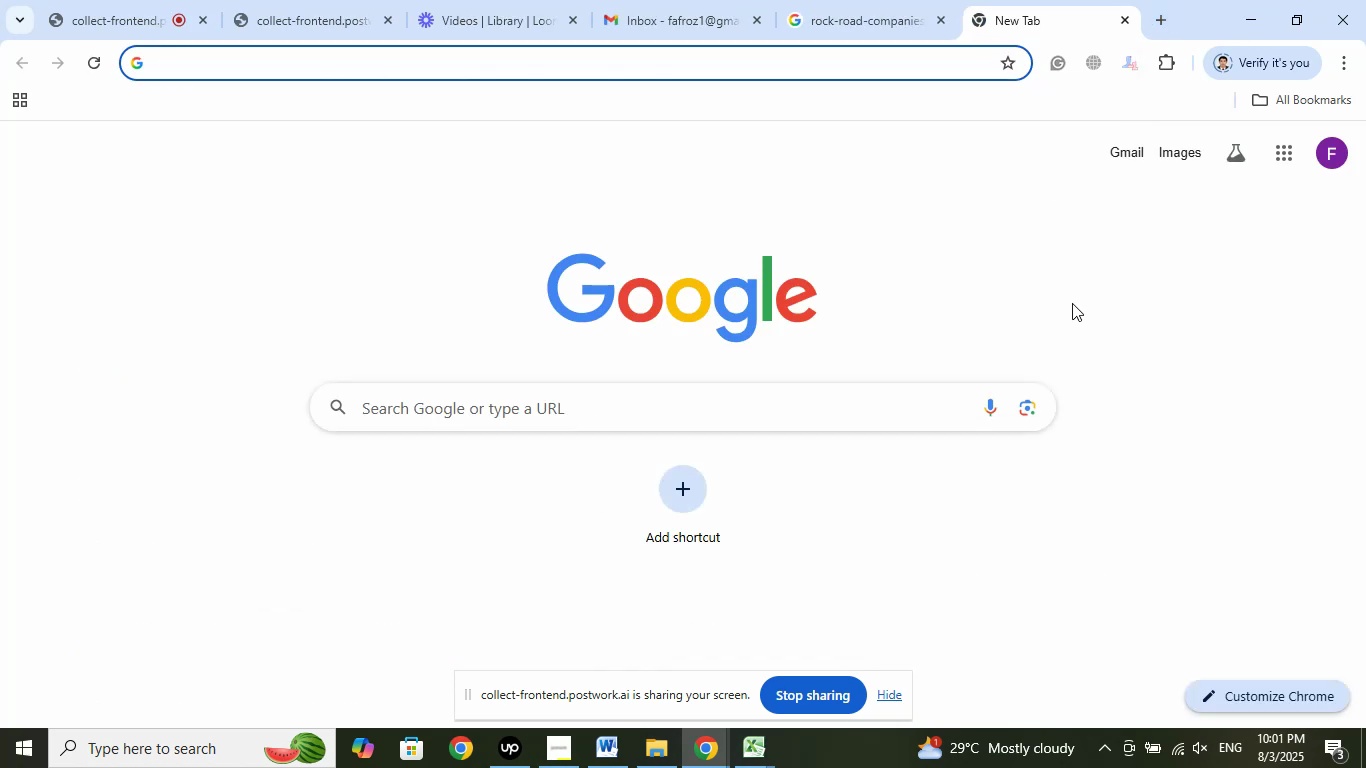 
type(in)
 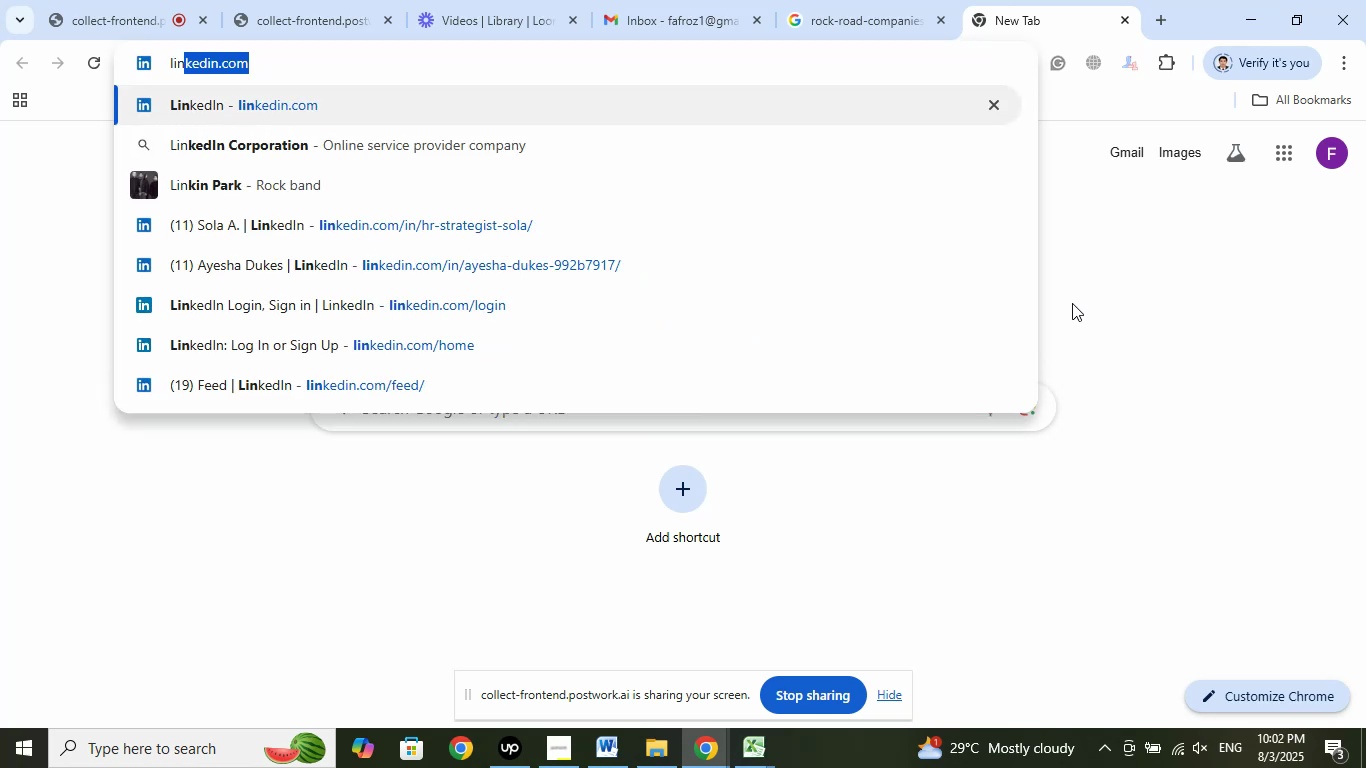 
key(ArrowRight)
 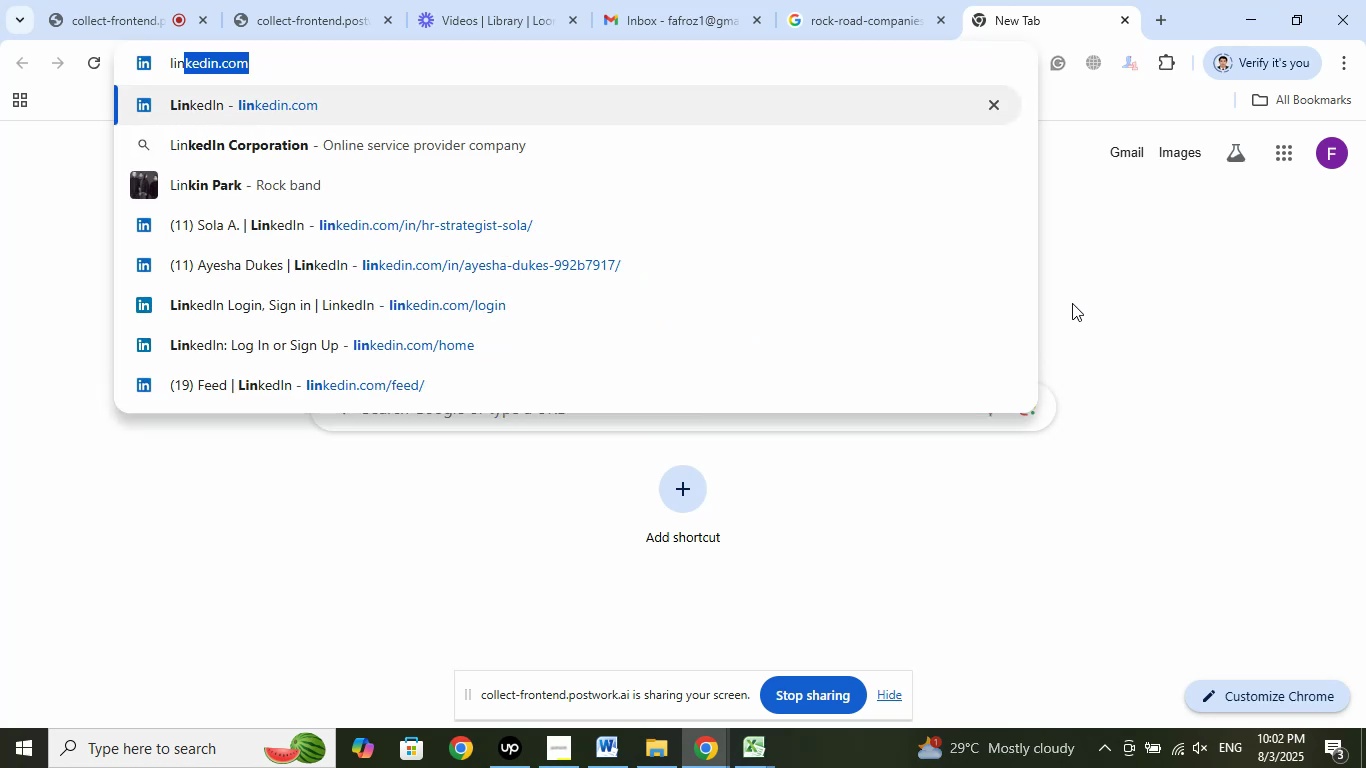 
key(Enter)
 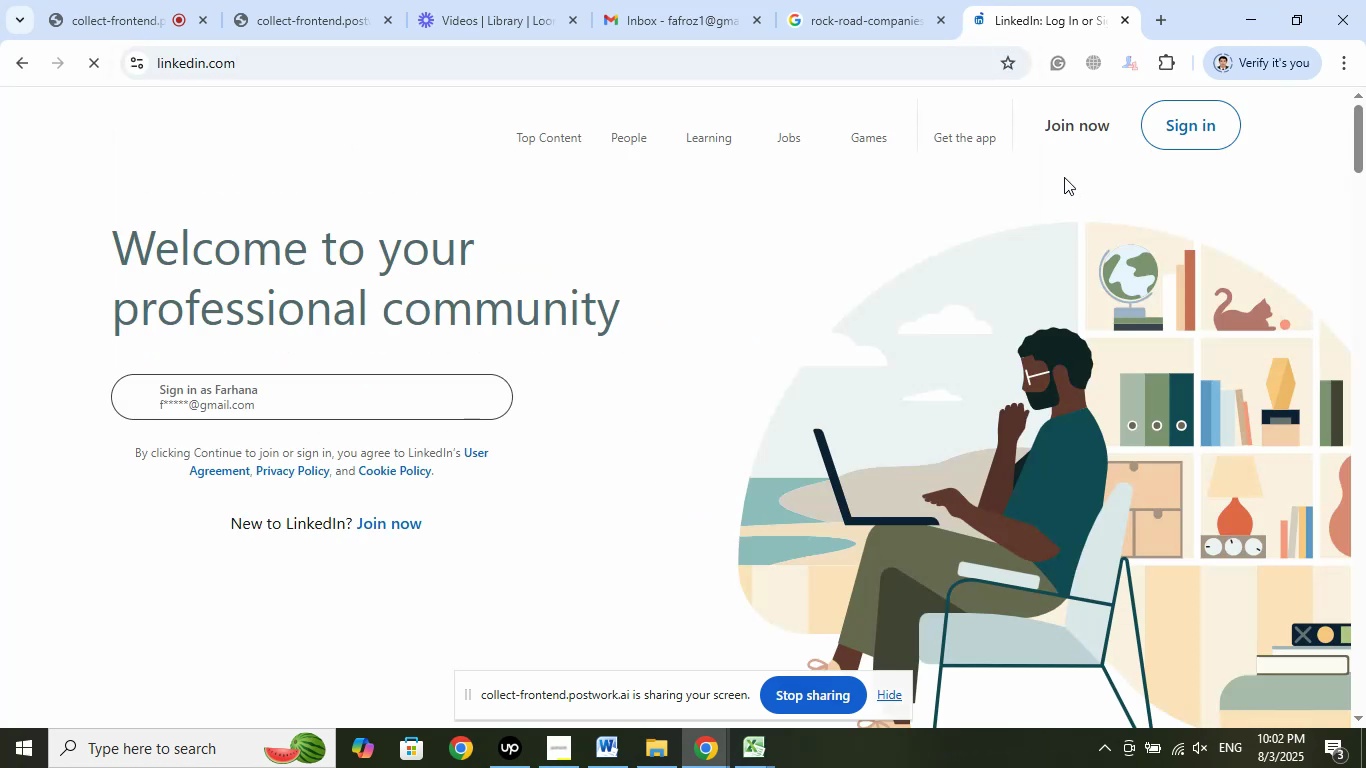 
left_click([1074, 120])
 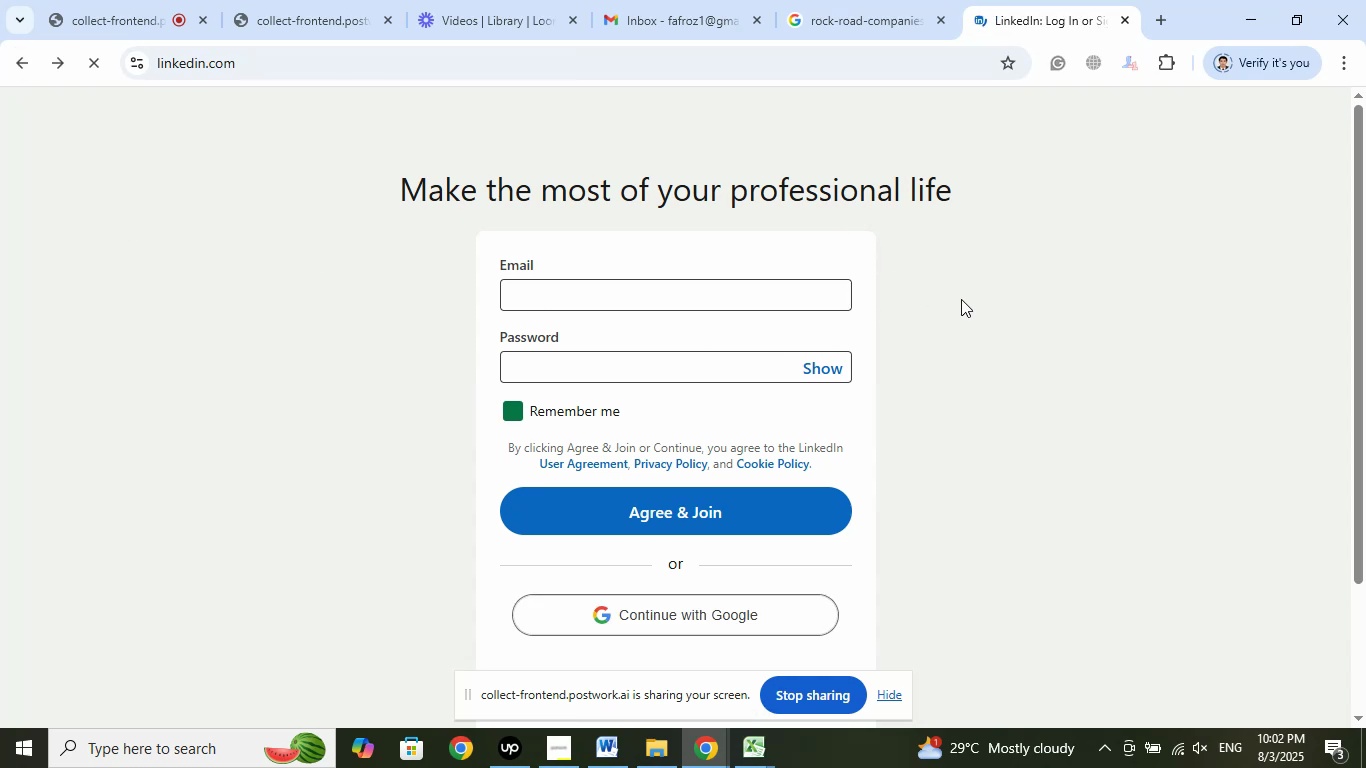 
wait(6.79)
 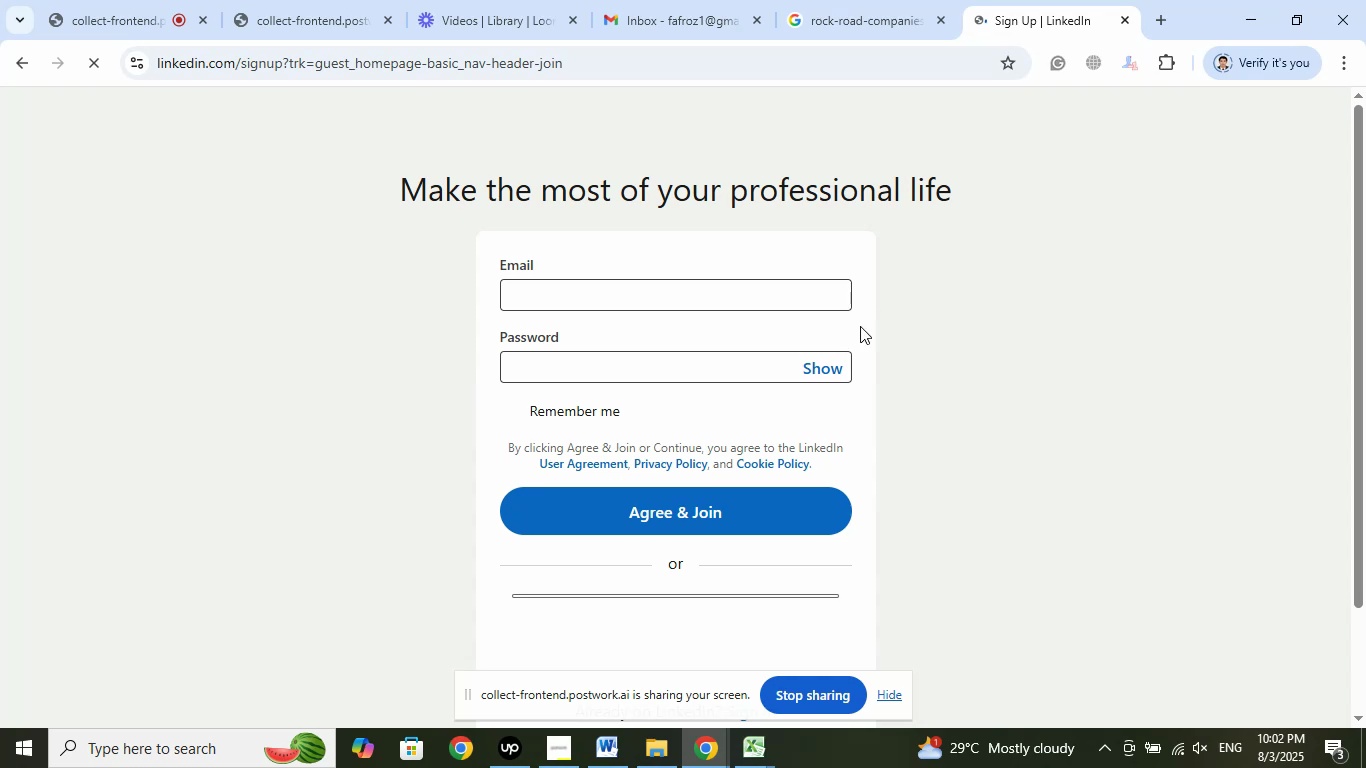 
left_click([1205, 129])
 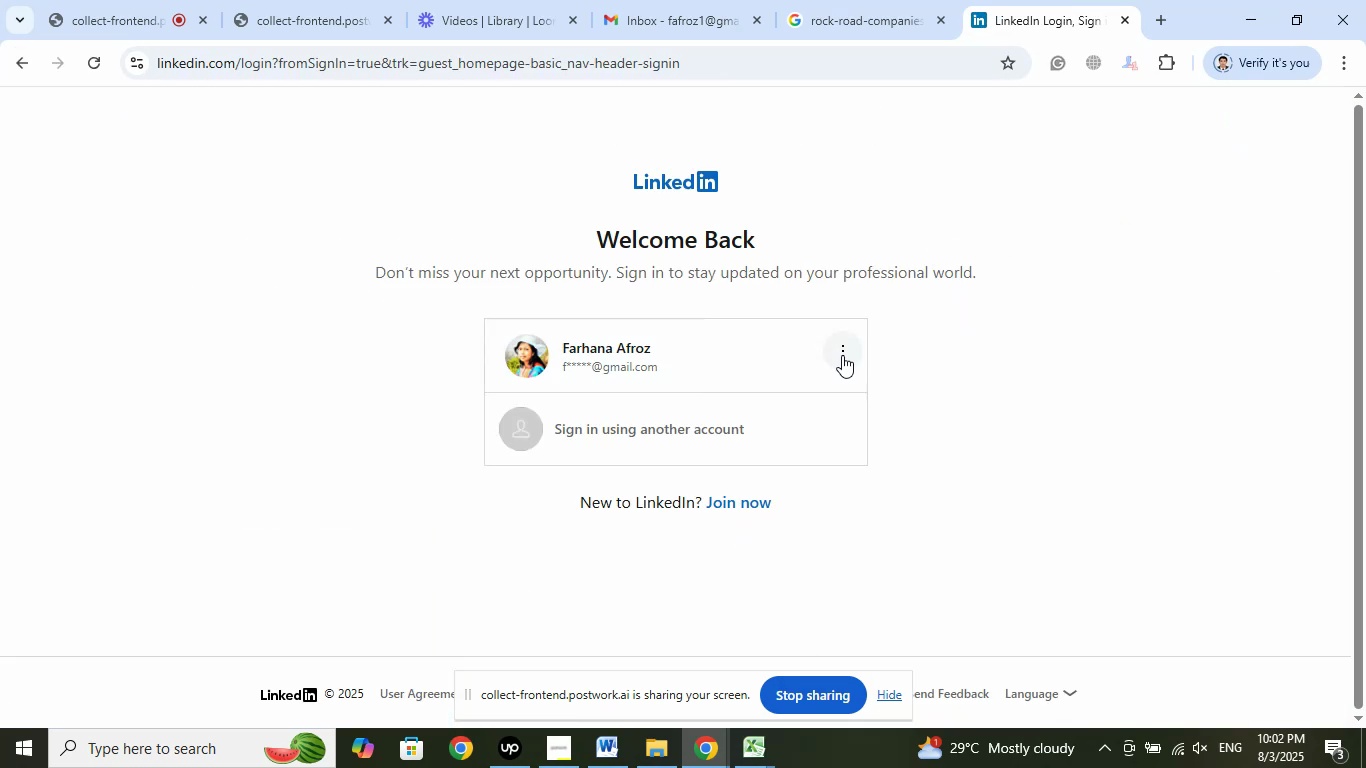 
left_click([643, 345])
 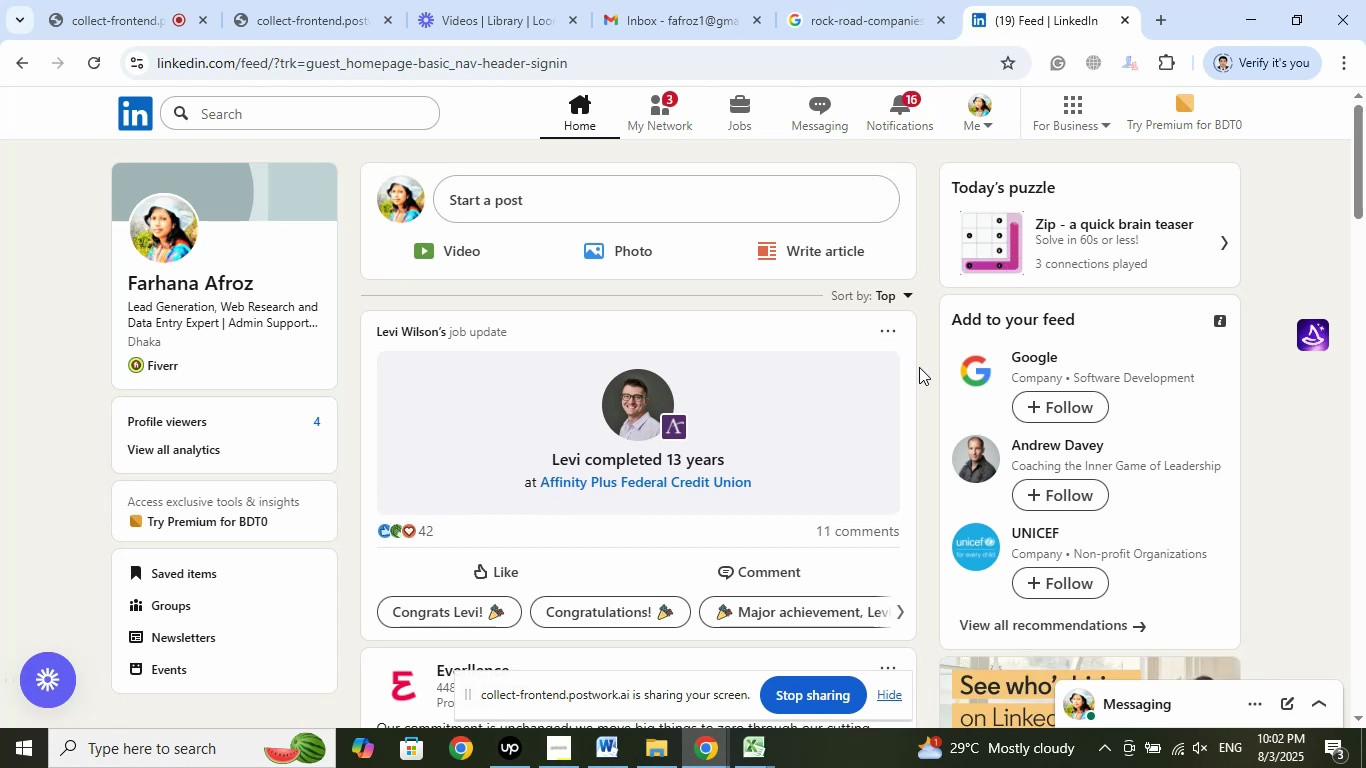 
wait(17.57)
 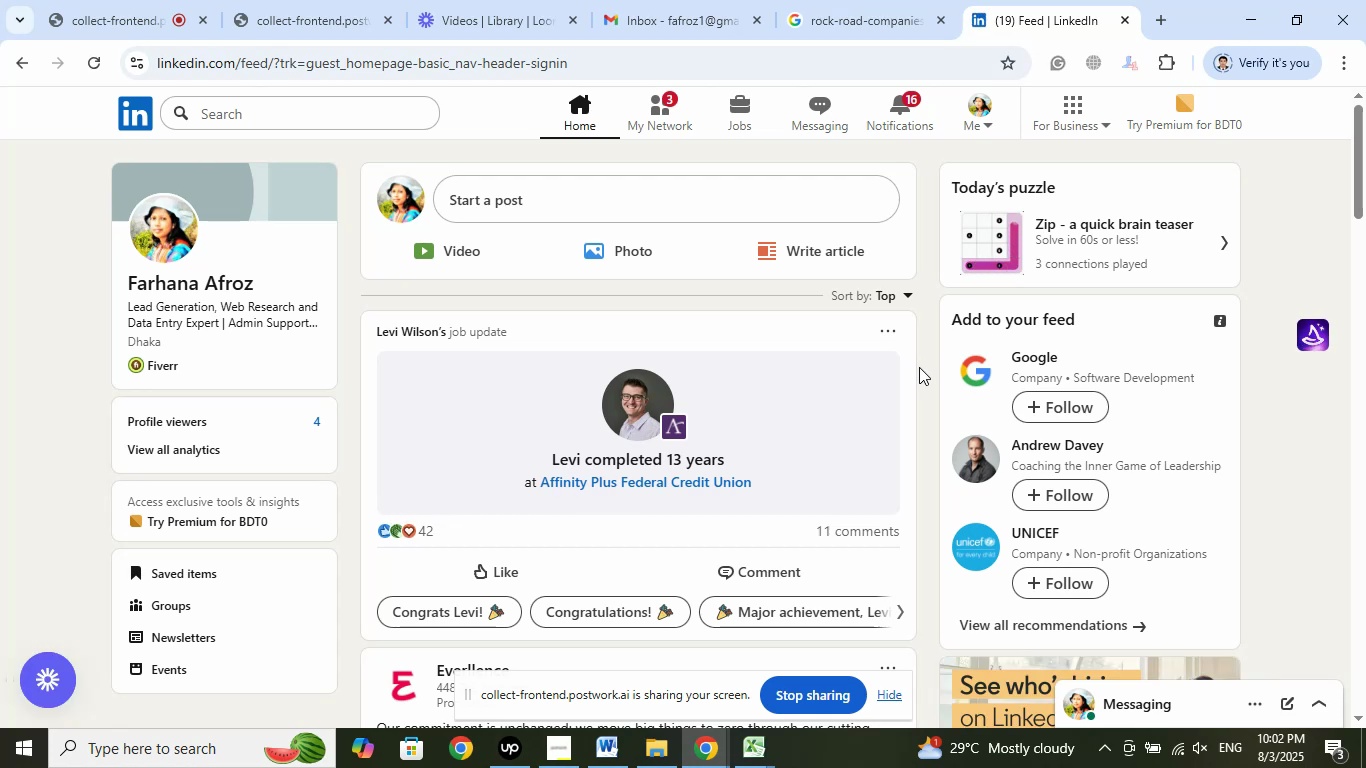 
left_click([1165, 23])
 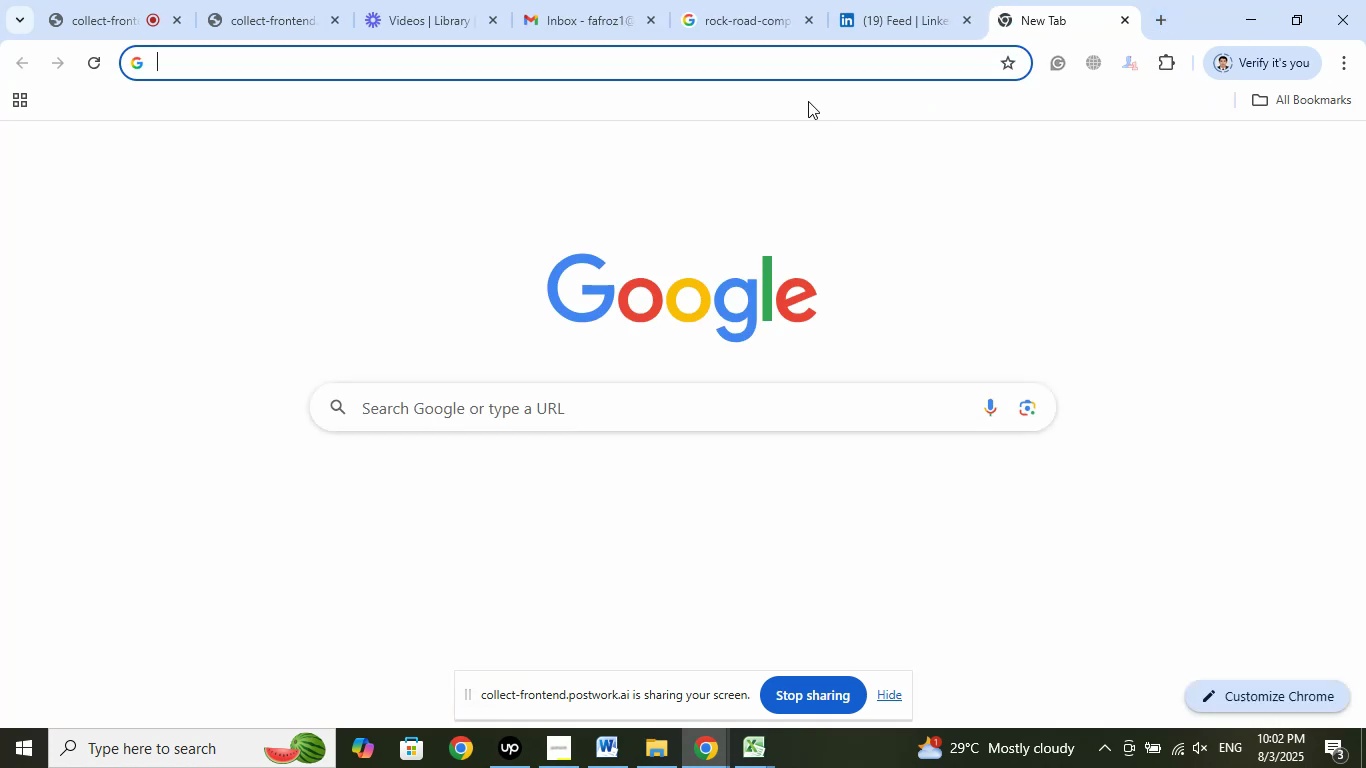 
left_click([757, 0])
 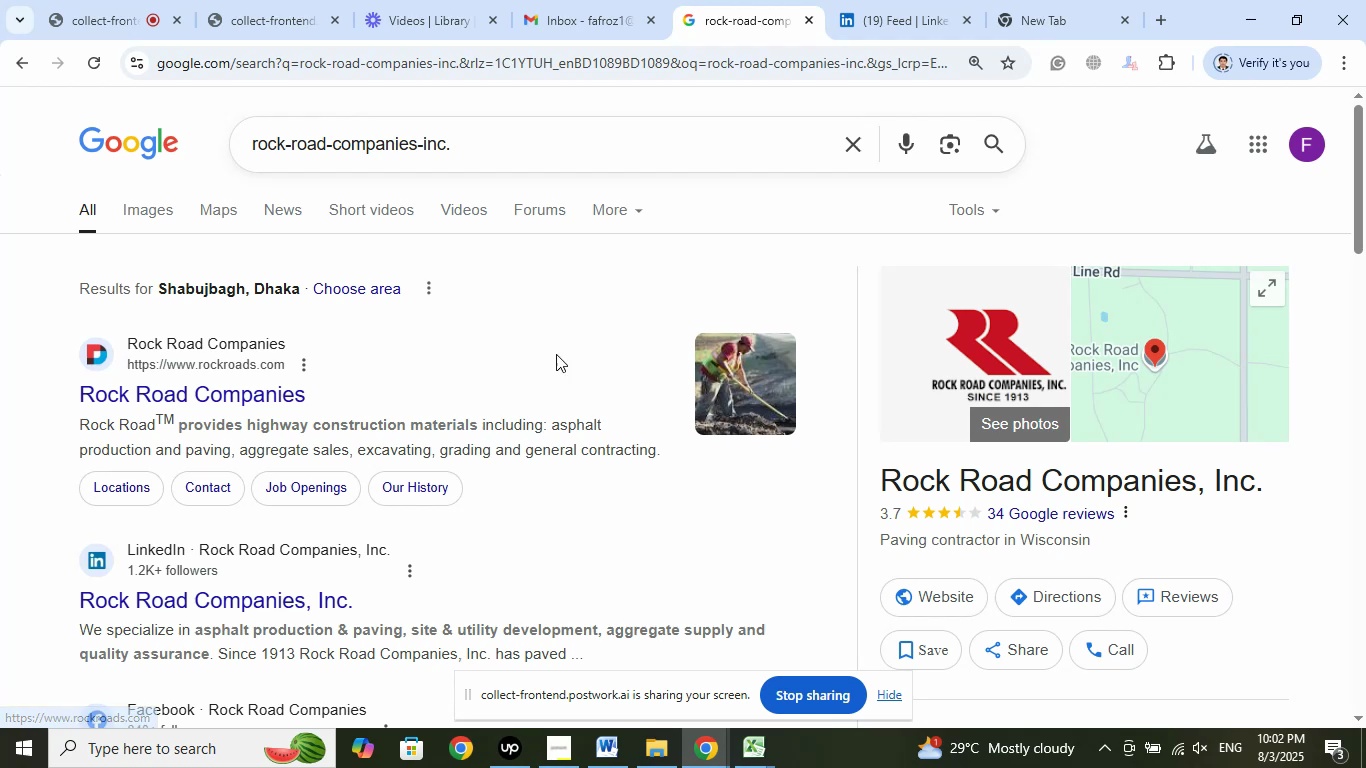 
left_click([499, 133])
 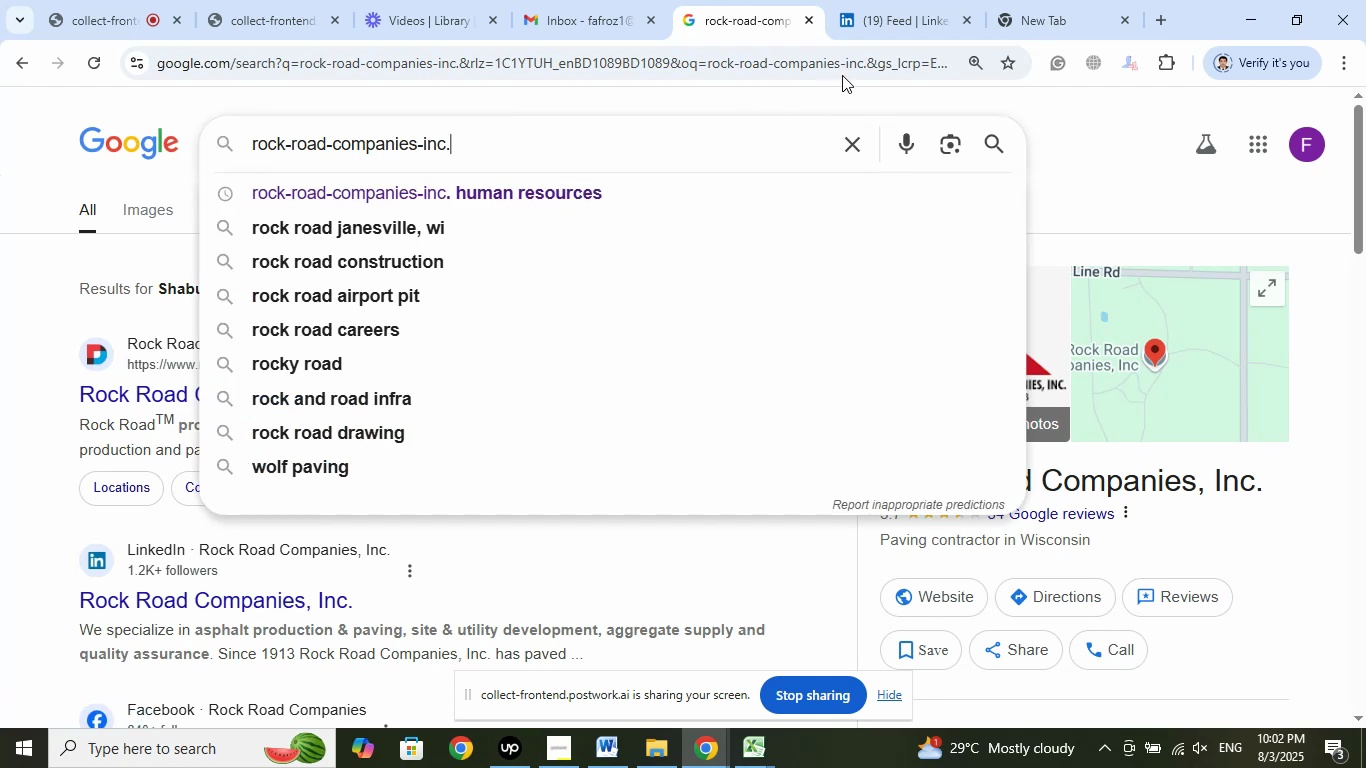 
left_click([969, 20])
 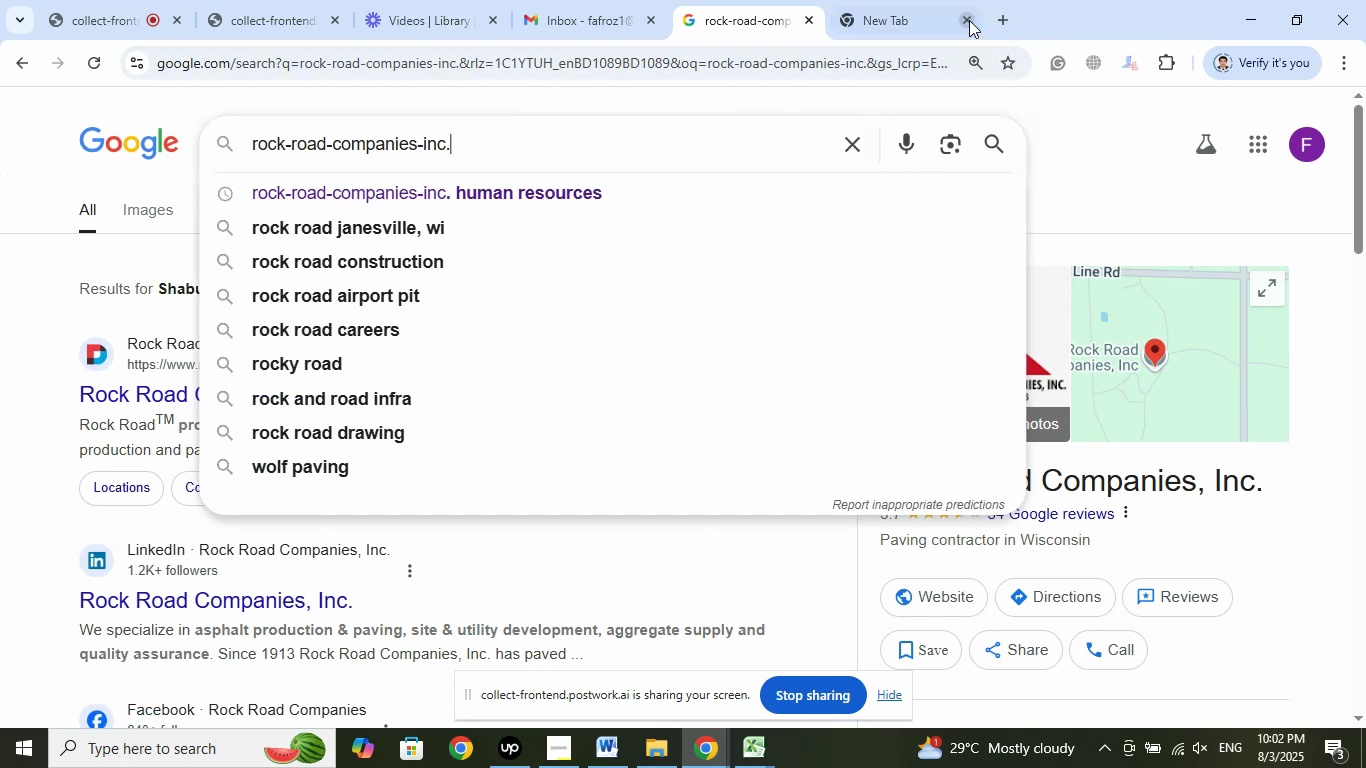 
left_click([969, 20])
 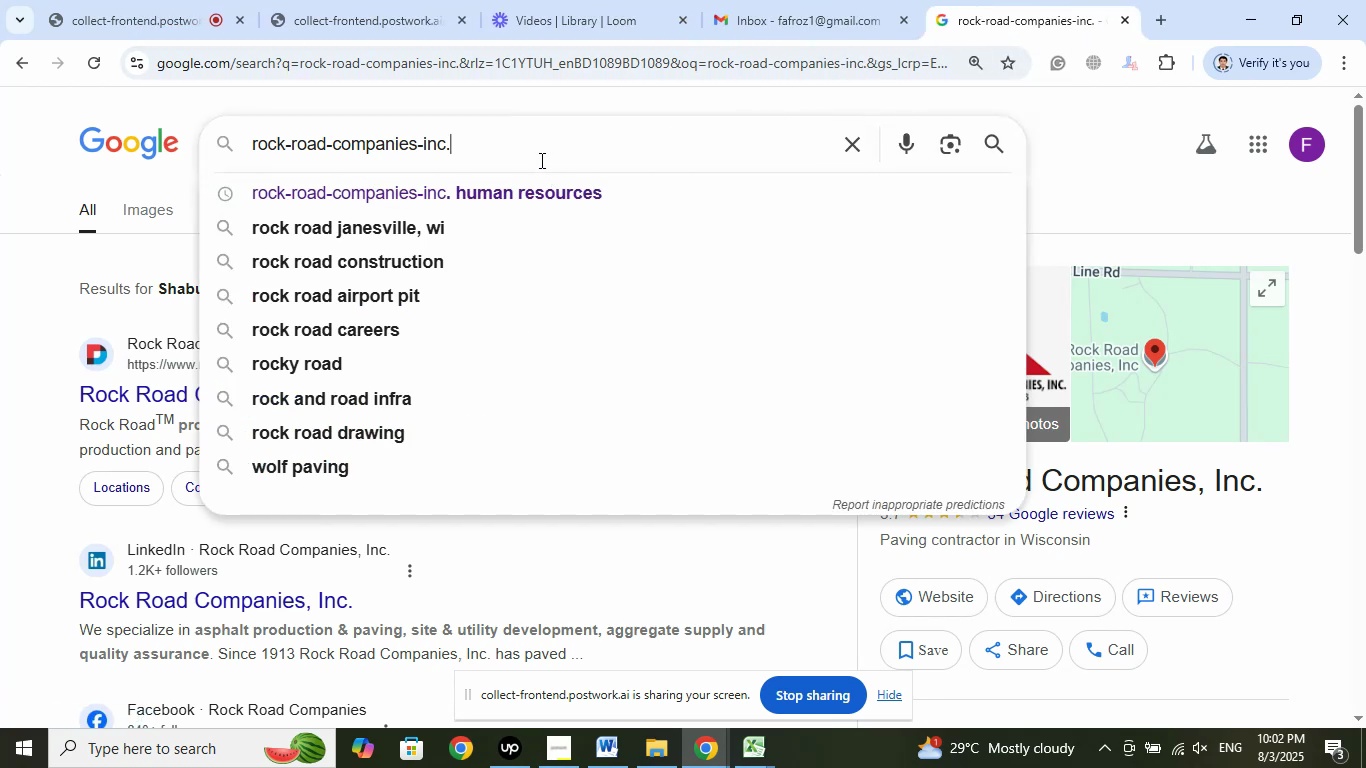 
type( human)
 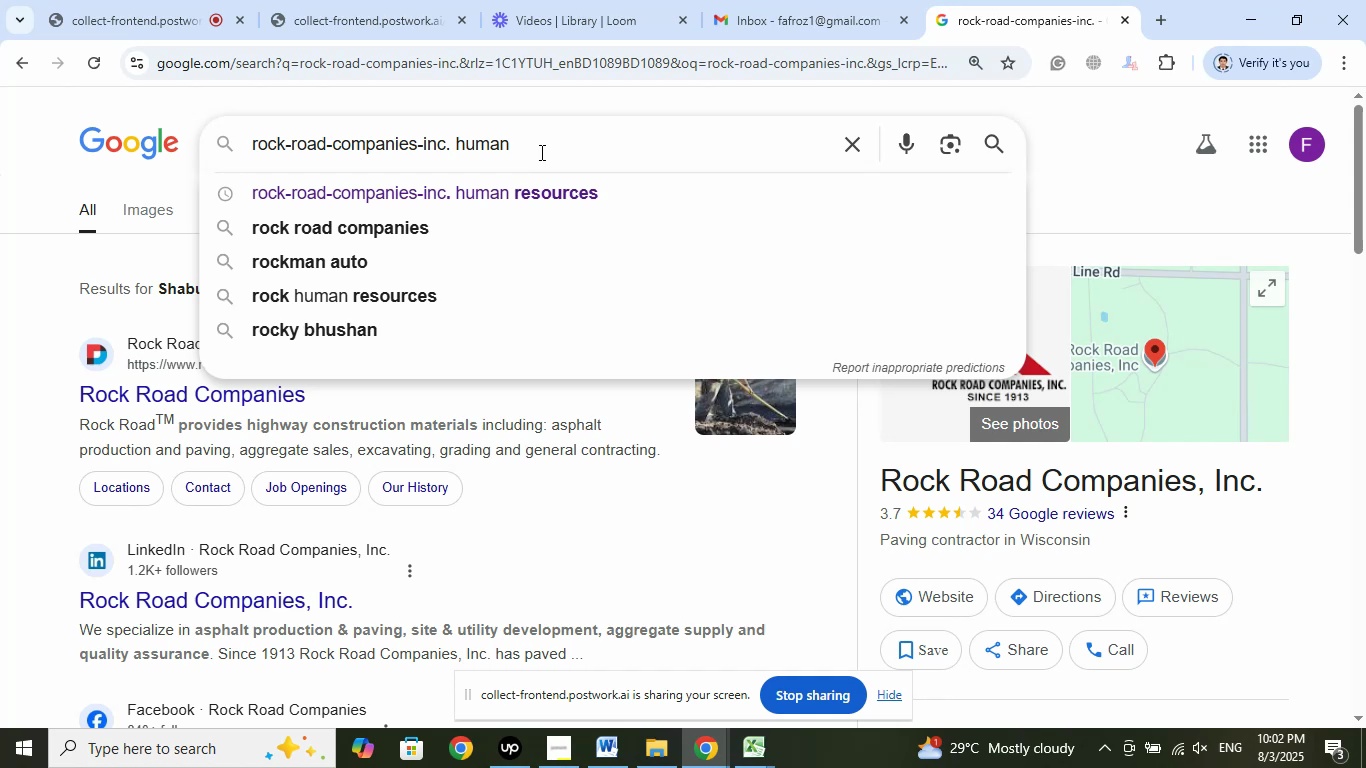 
key(ArrowDown)
 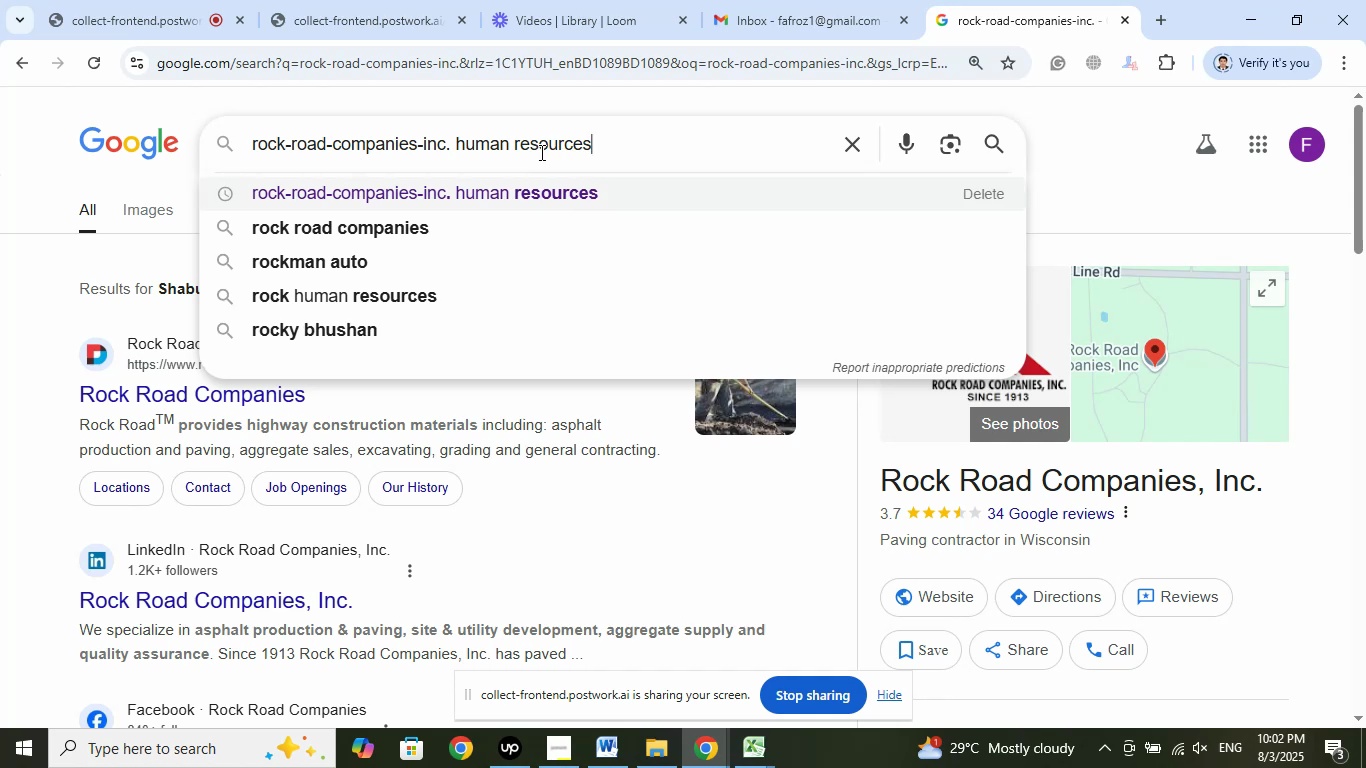 
key(Enter)
 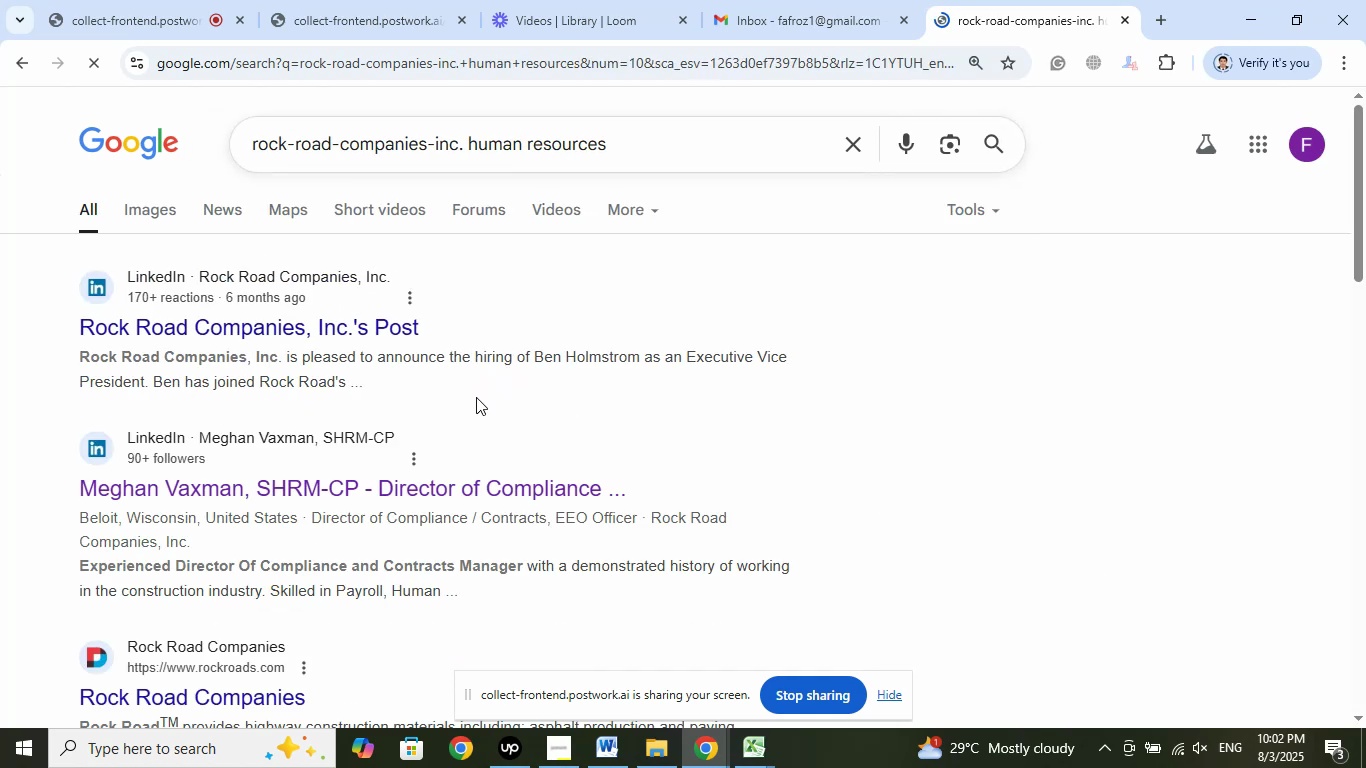 
scroll: coordinate [888, 415], scroll_direction: down, amount: 9.0
 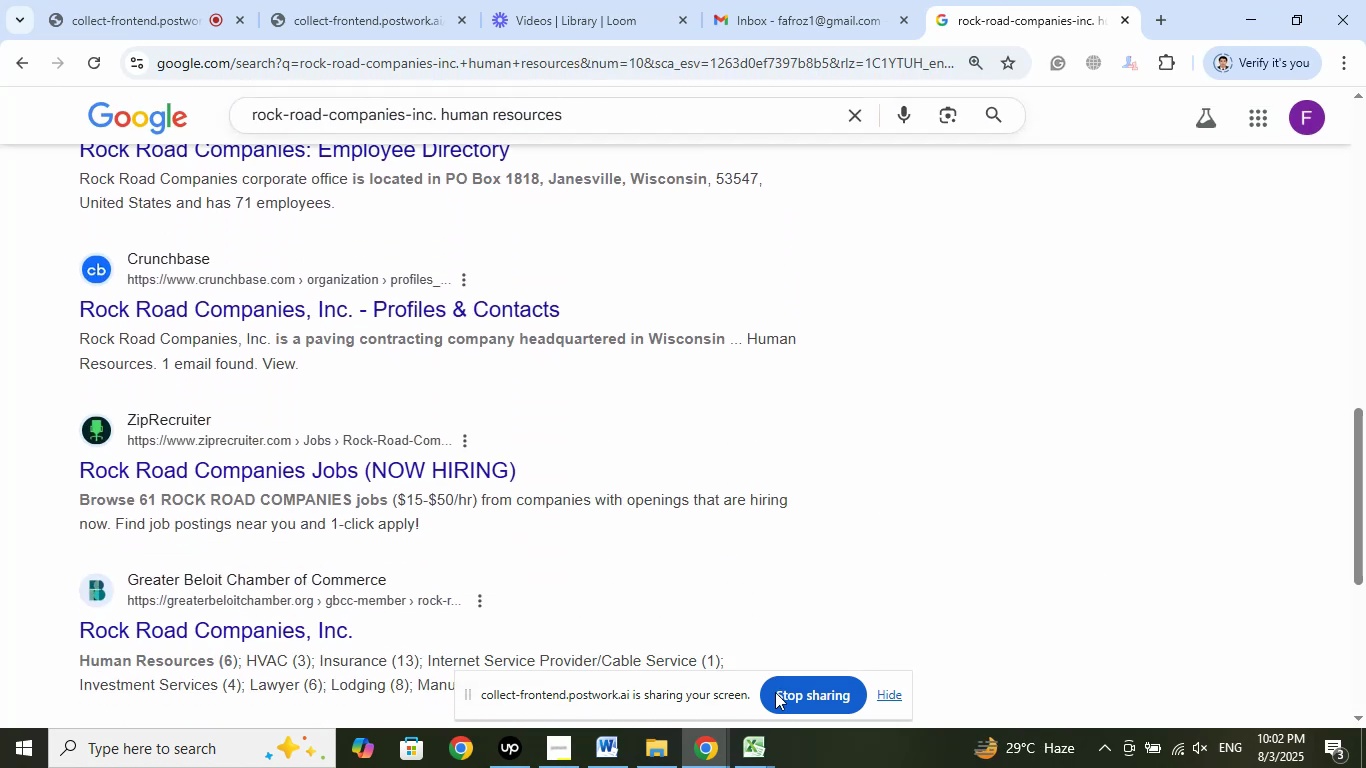 
left_click([773, 743])
 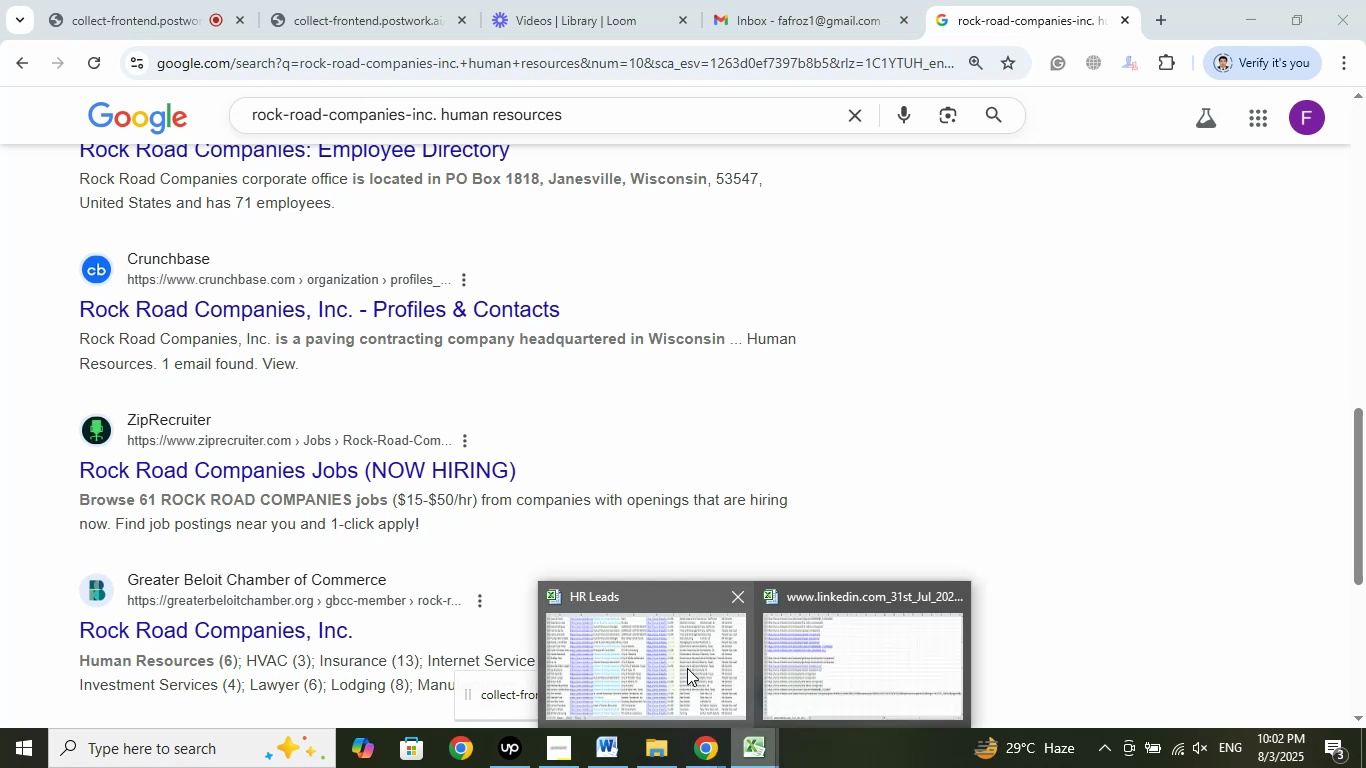 
left_click([677, 660])
 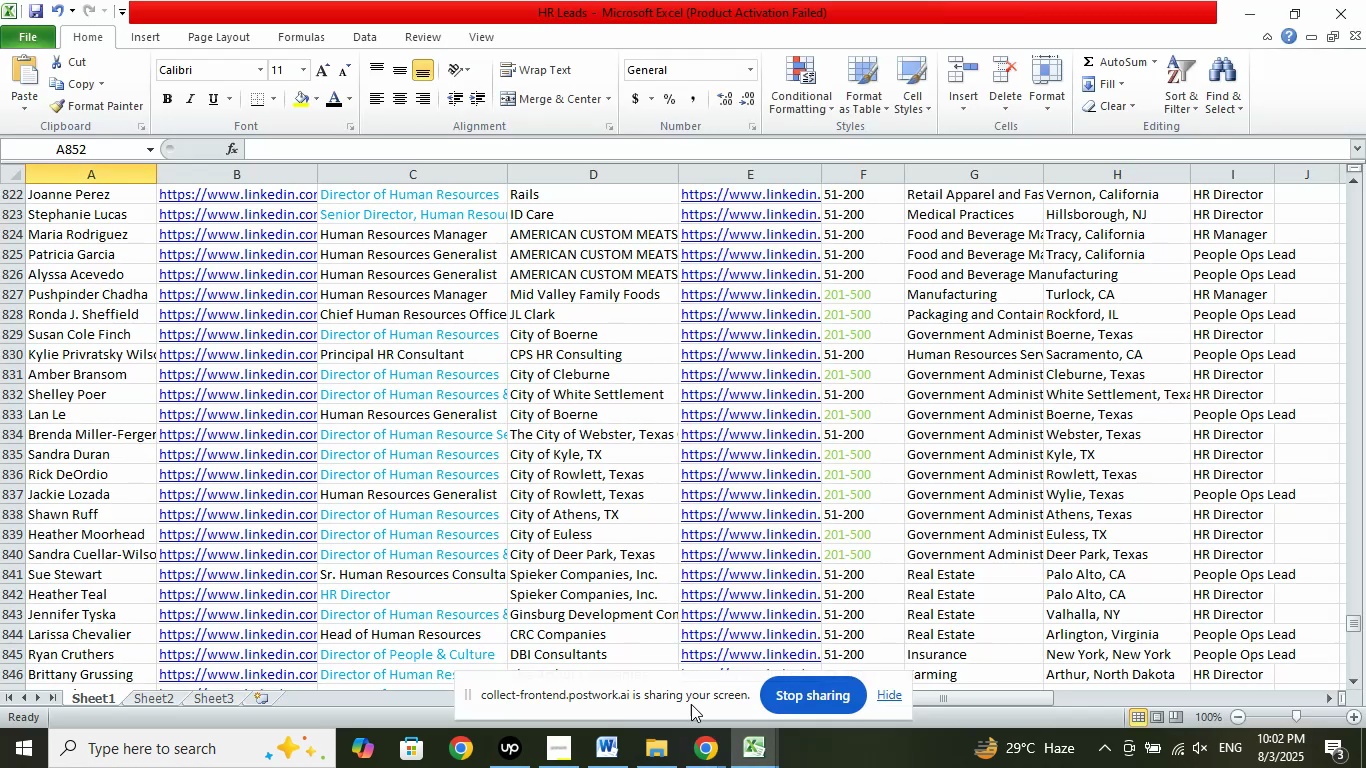 
left_click([744, 747])
 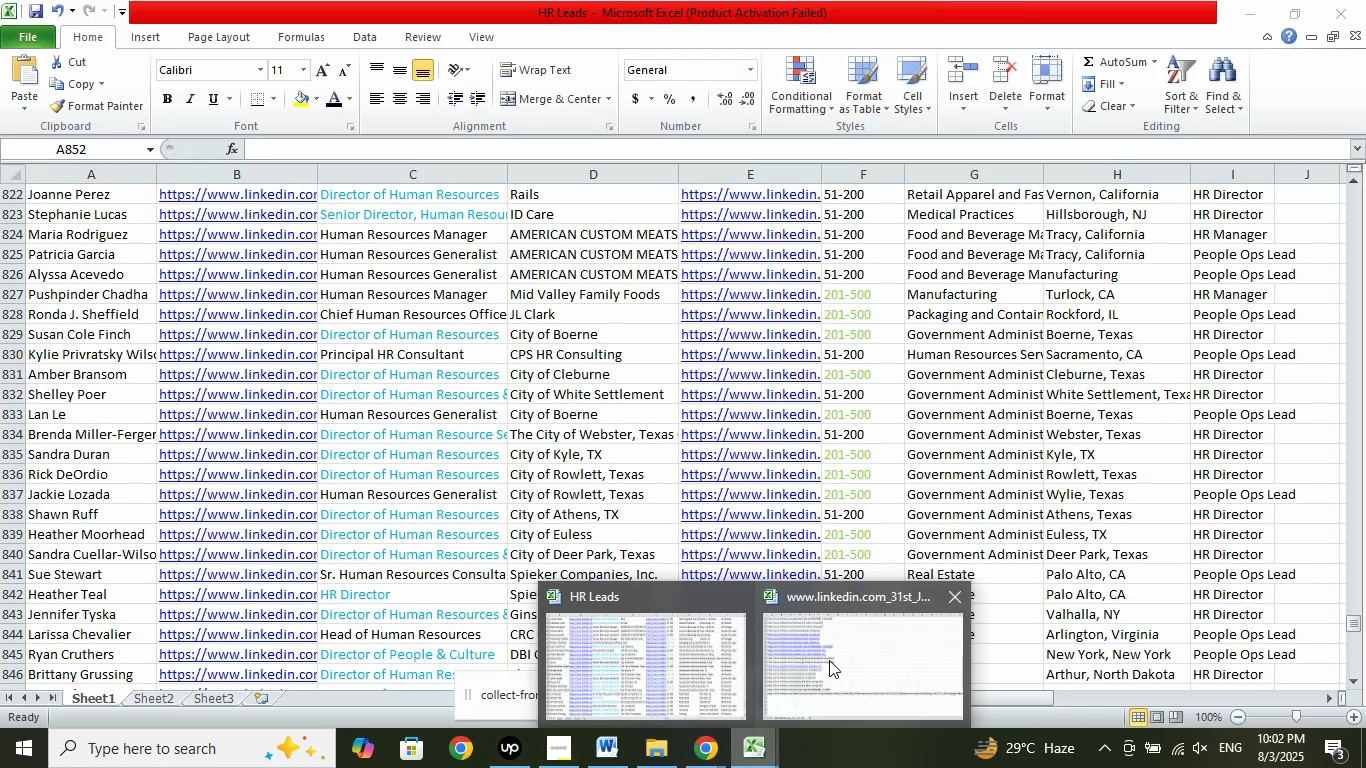 
left_click([829, 660])
 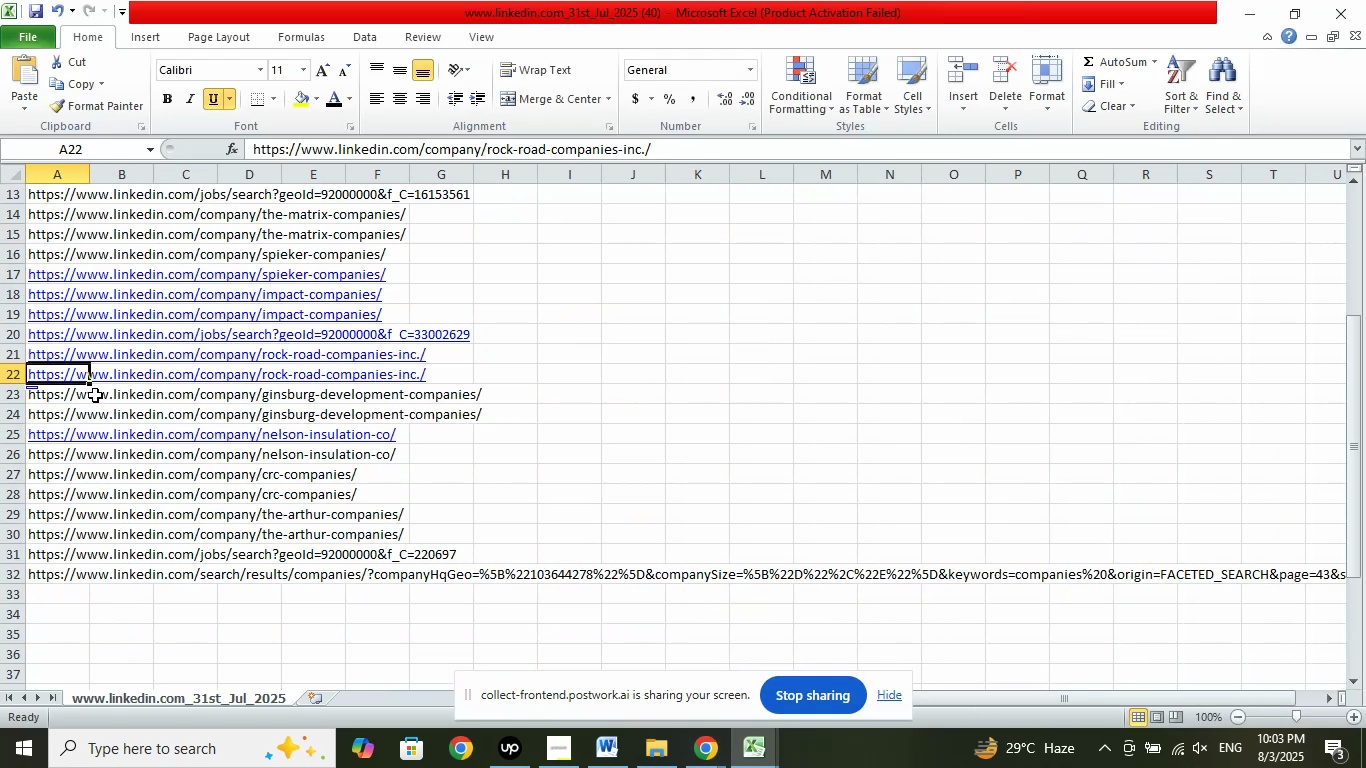 
left_click([61, 397])
 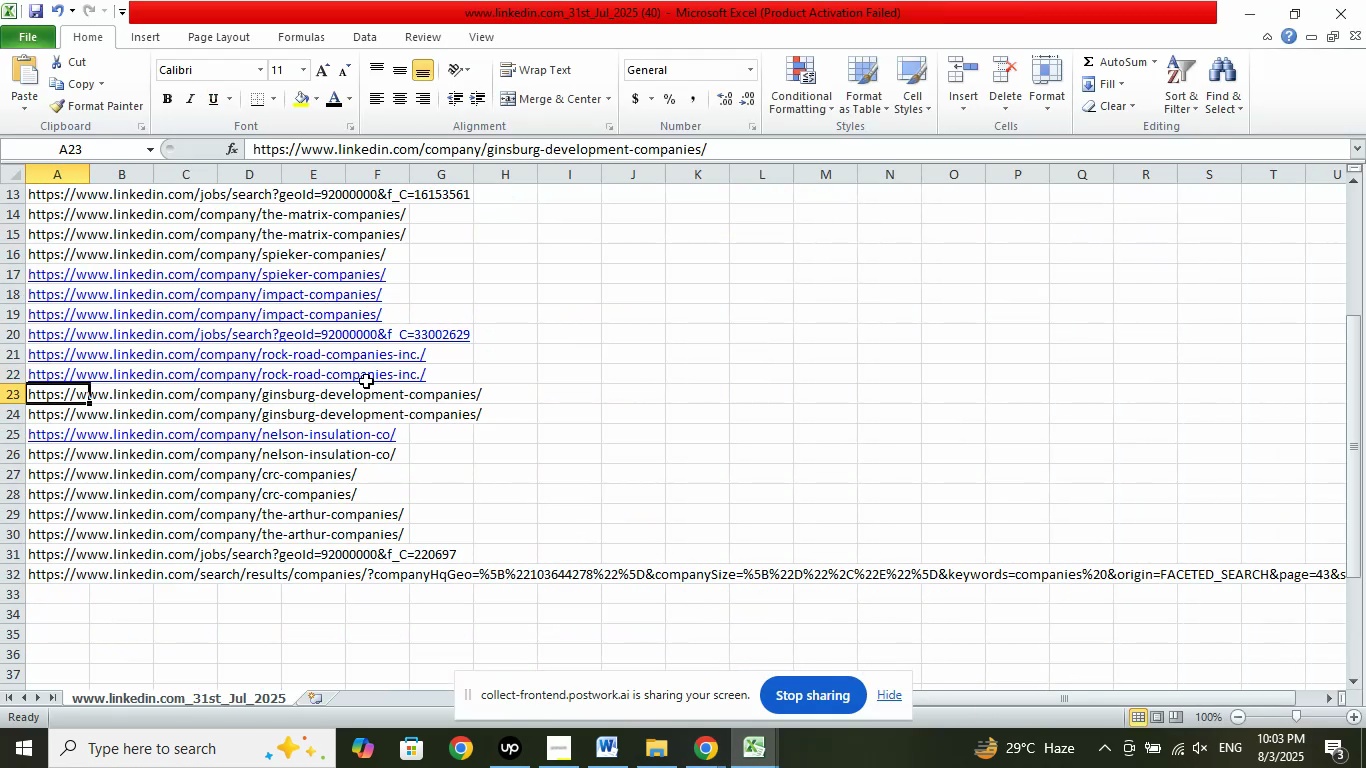 
scroll: coordinate [515, 370], scroll_direction: down, amount: 1.0
 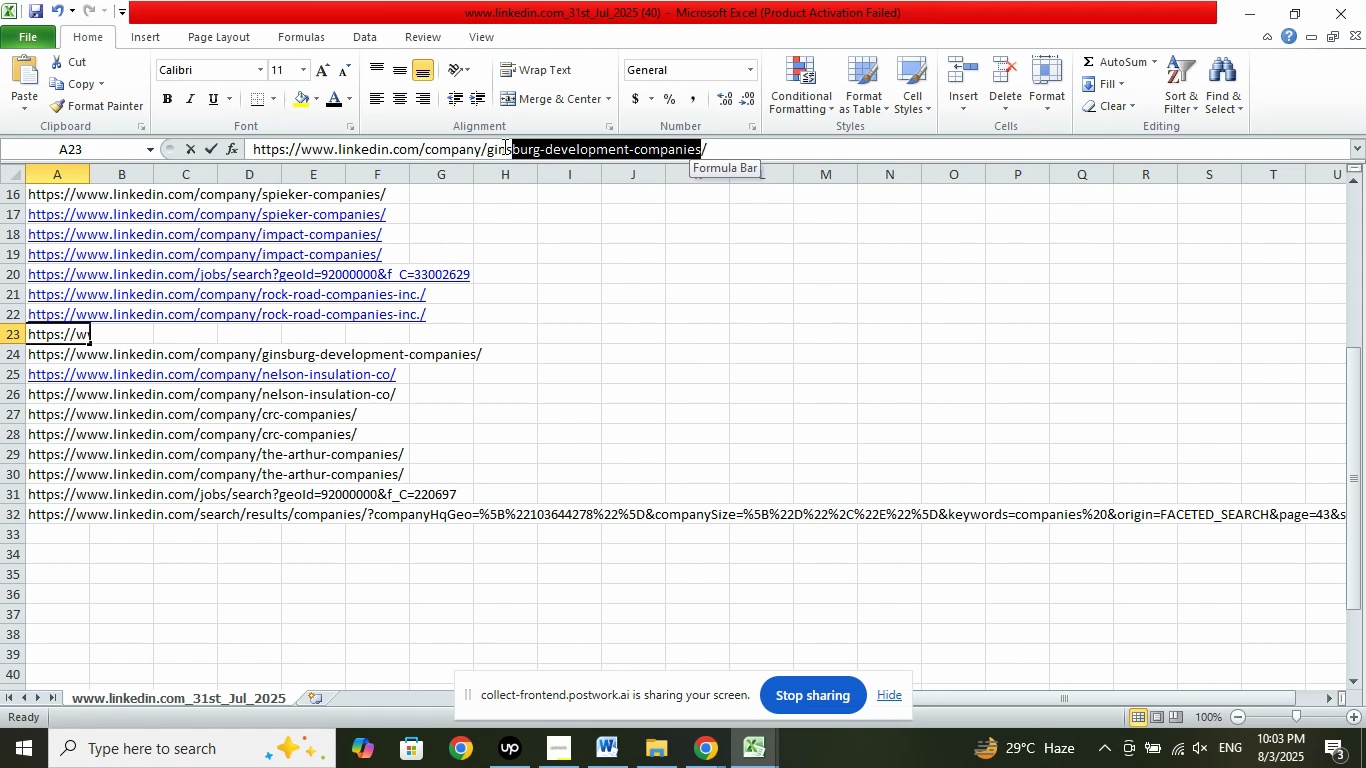 
wait(5.22)
 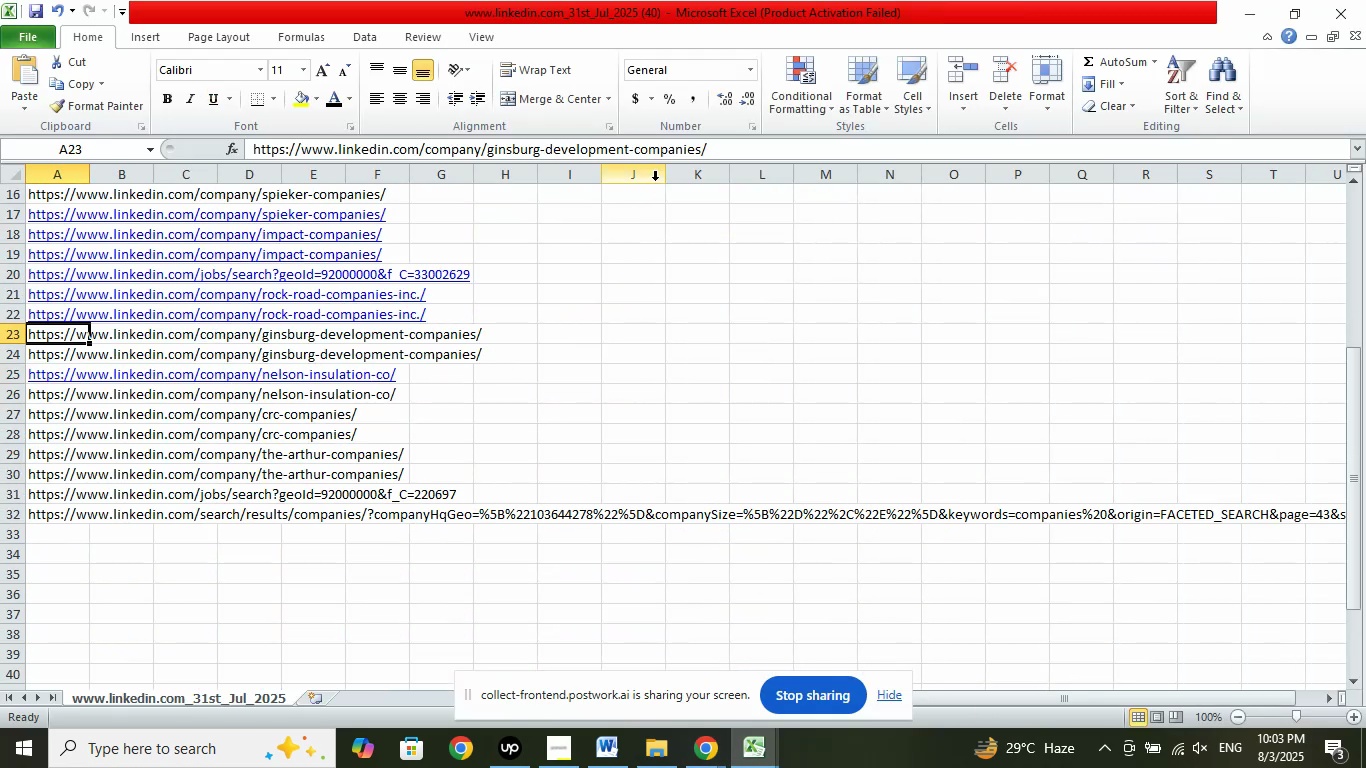 
right_click([567, 149])
 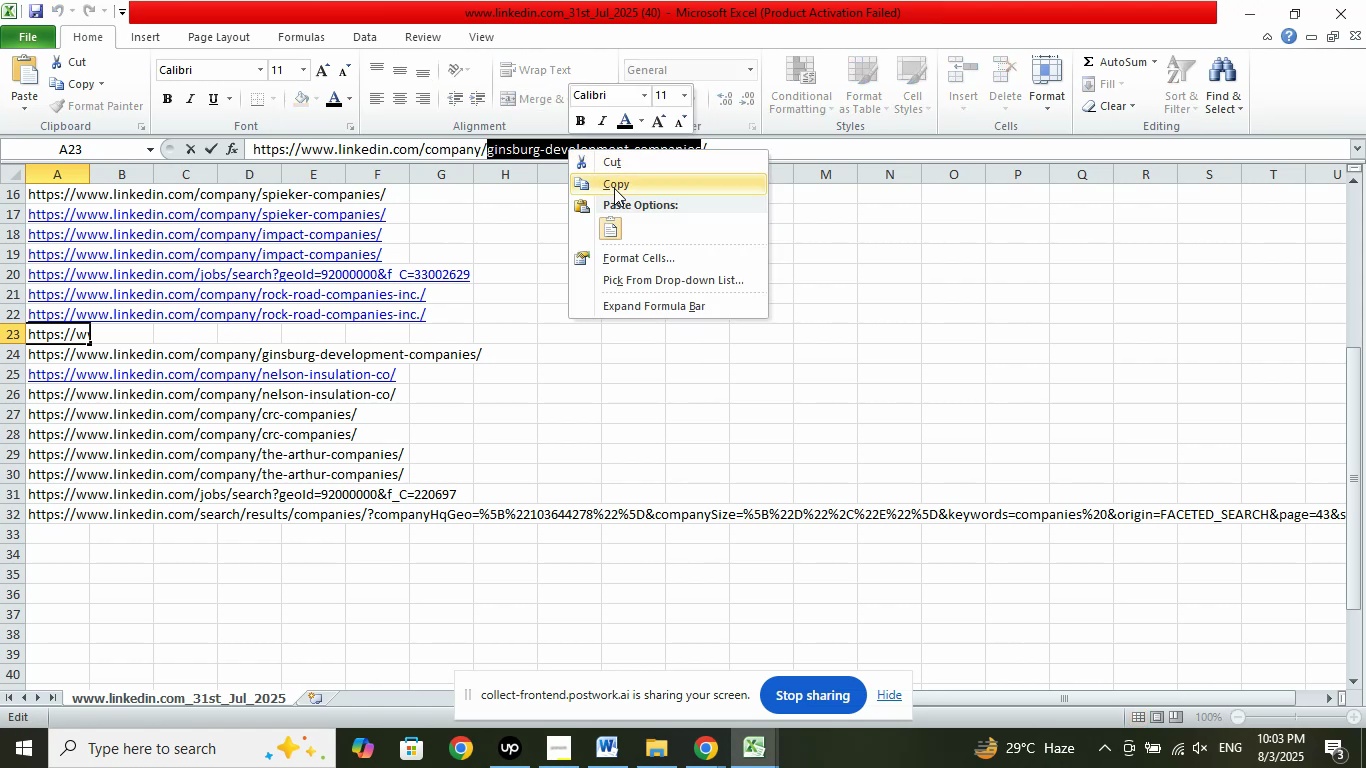 
left_click([614, 188])
 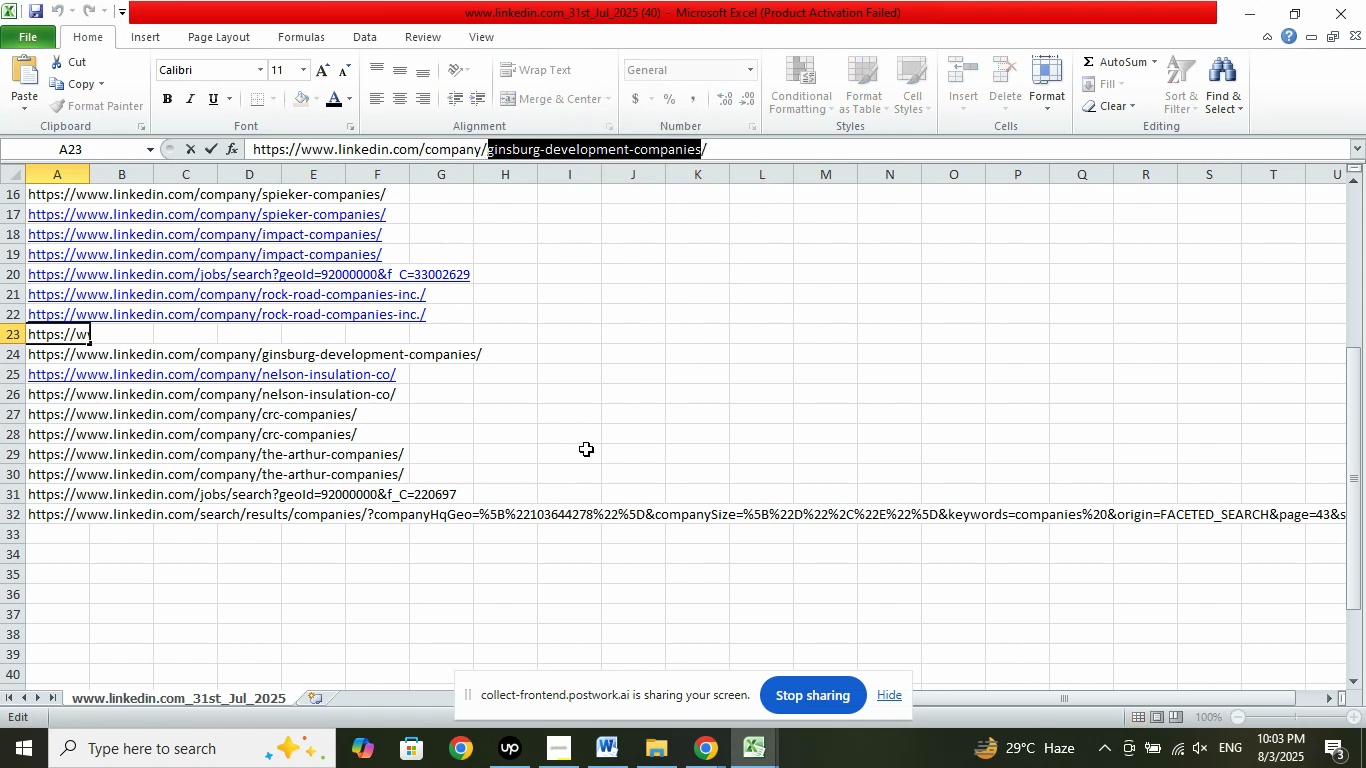 
left_click([614, 354])
 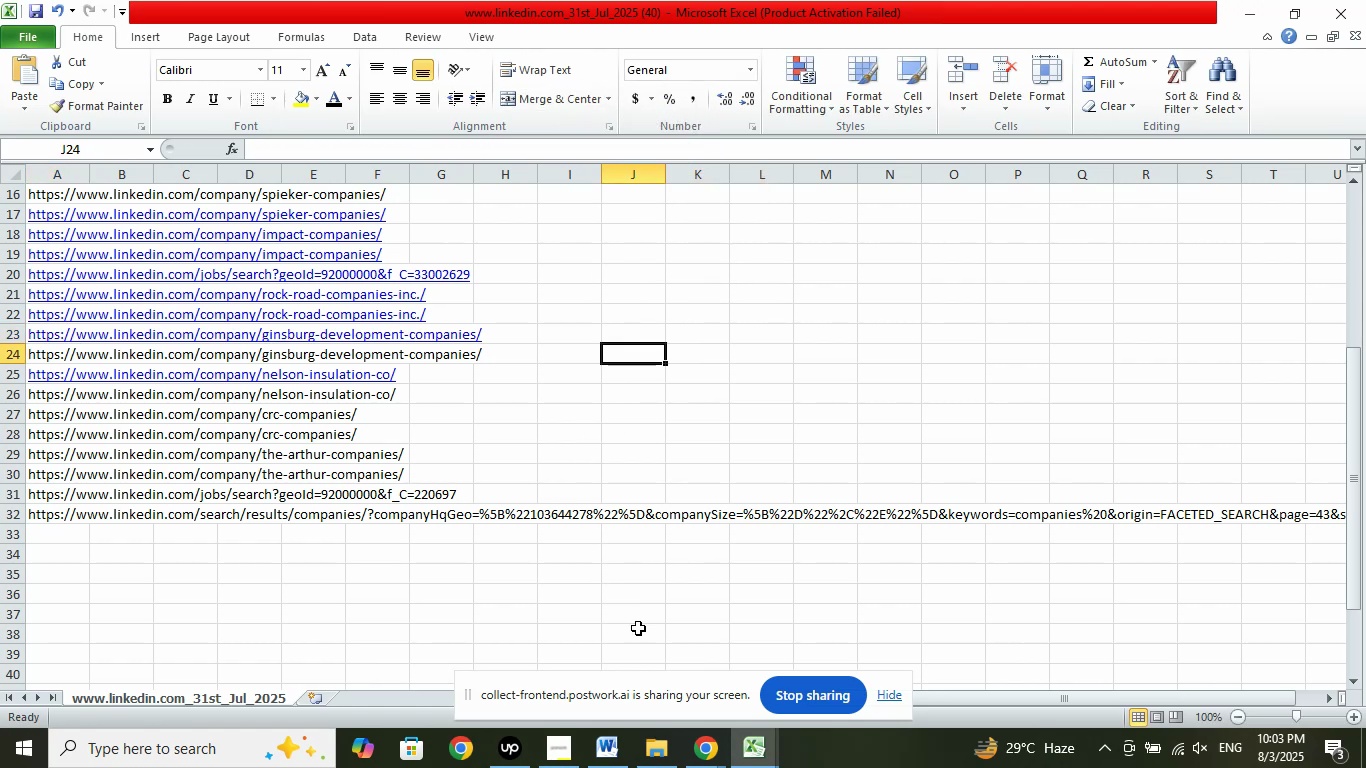 
left_click([702, 742])
 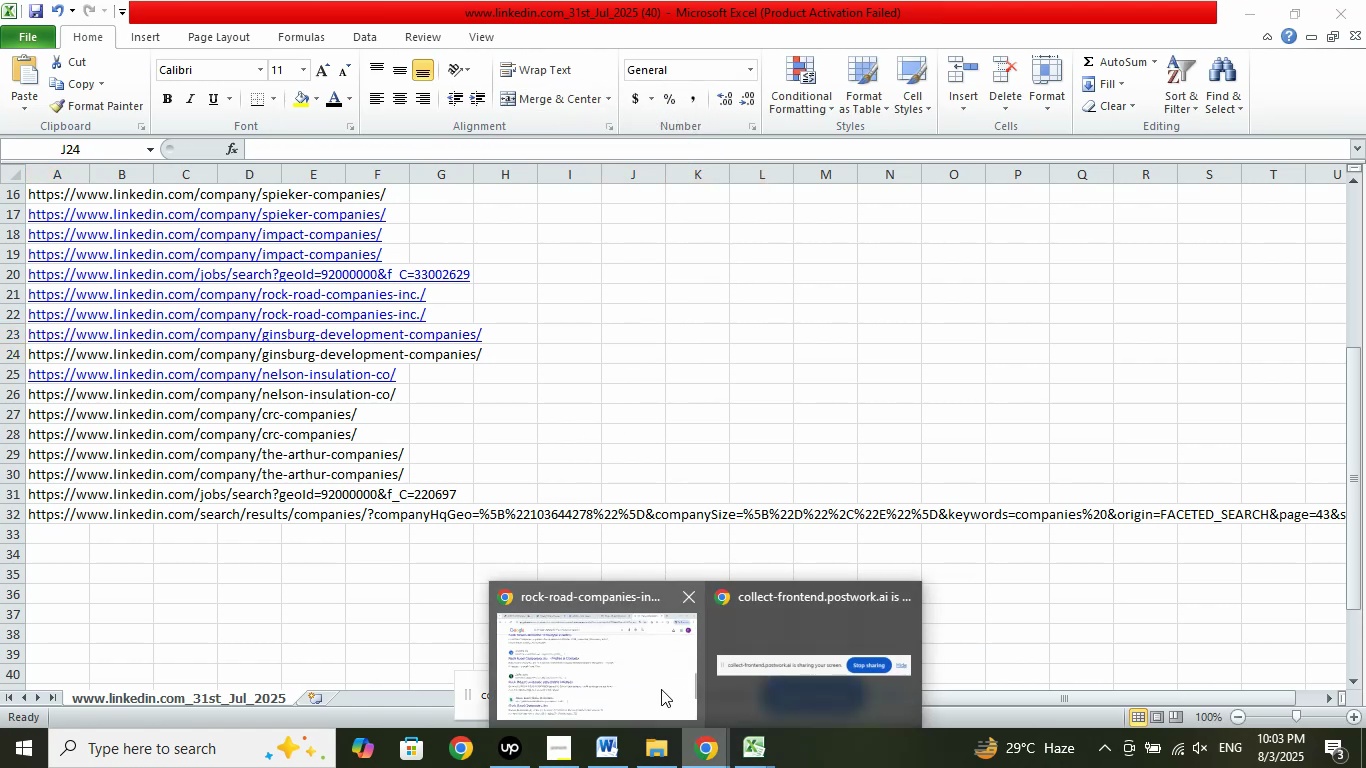 
left_click([639, 672])
 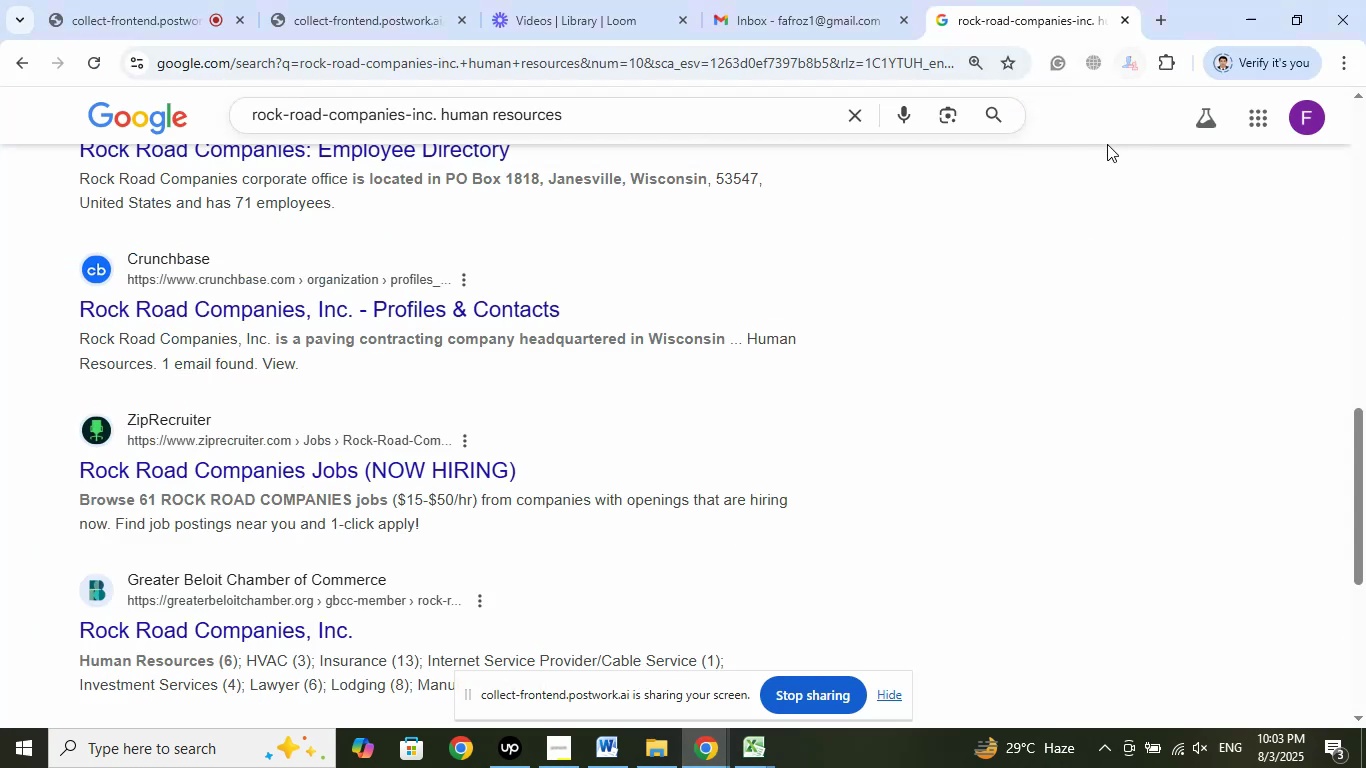 
left_click([756, 750])
 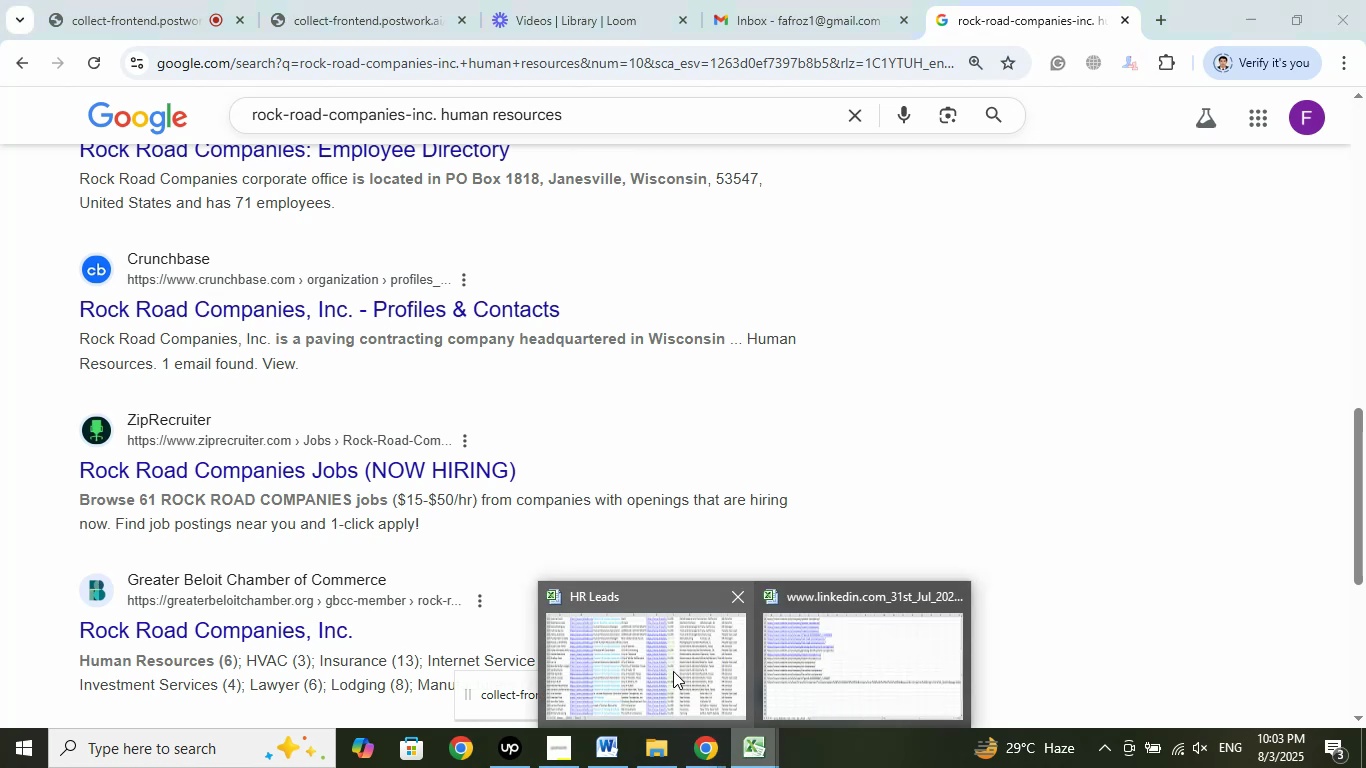 
left_click([669, 667])
 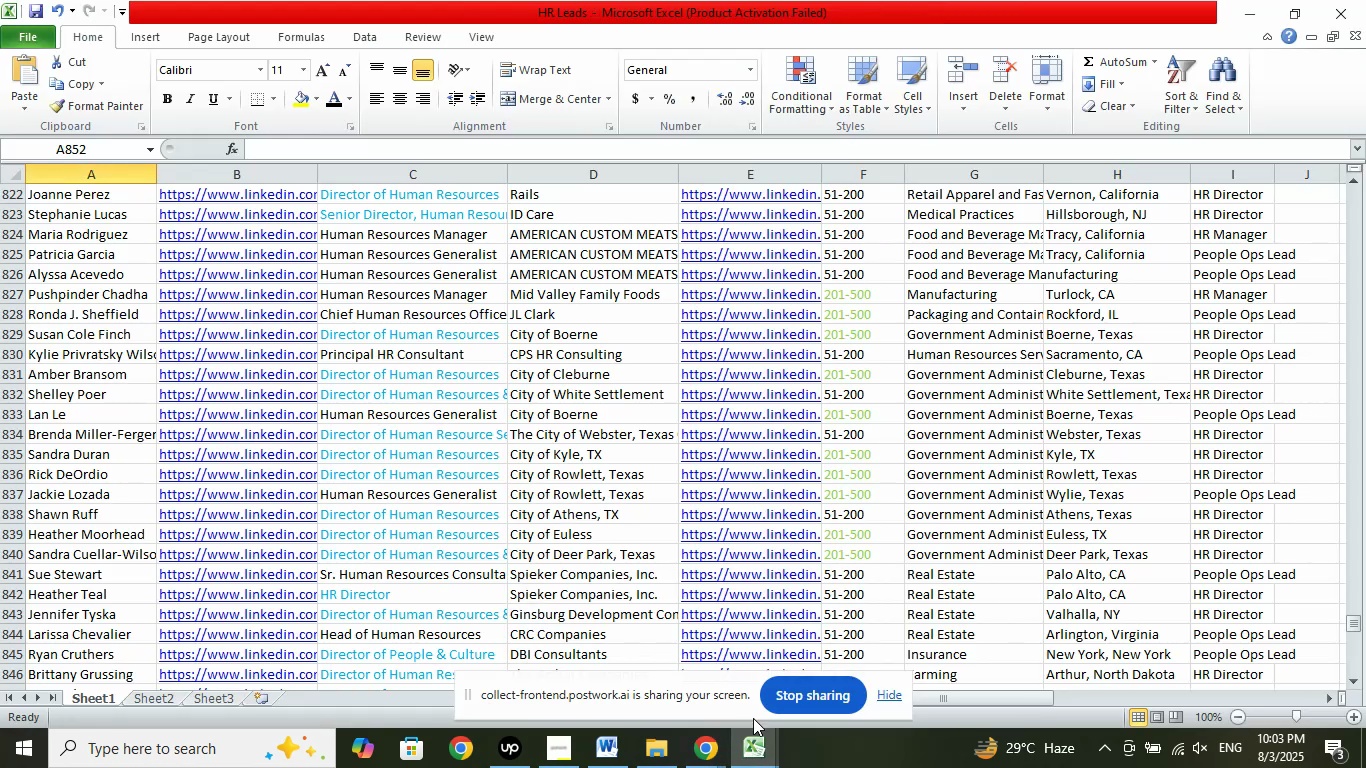 
left_click([753, 741])
 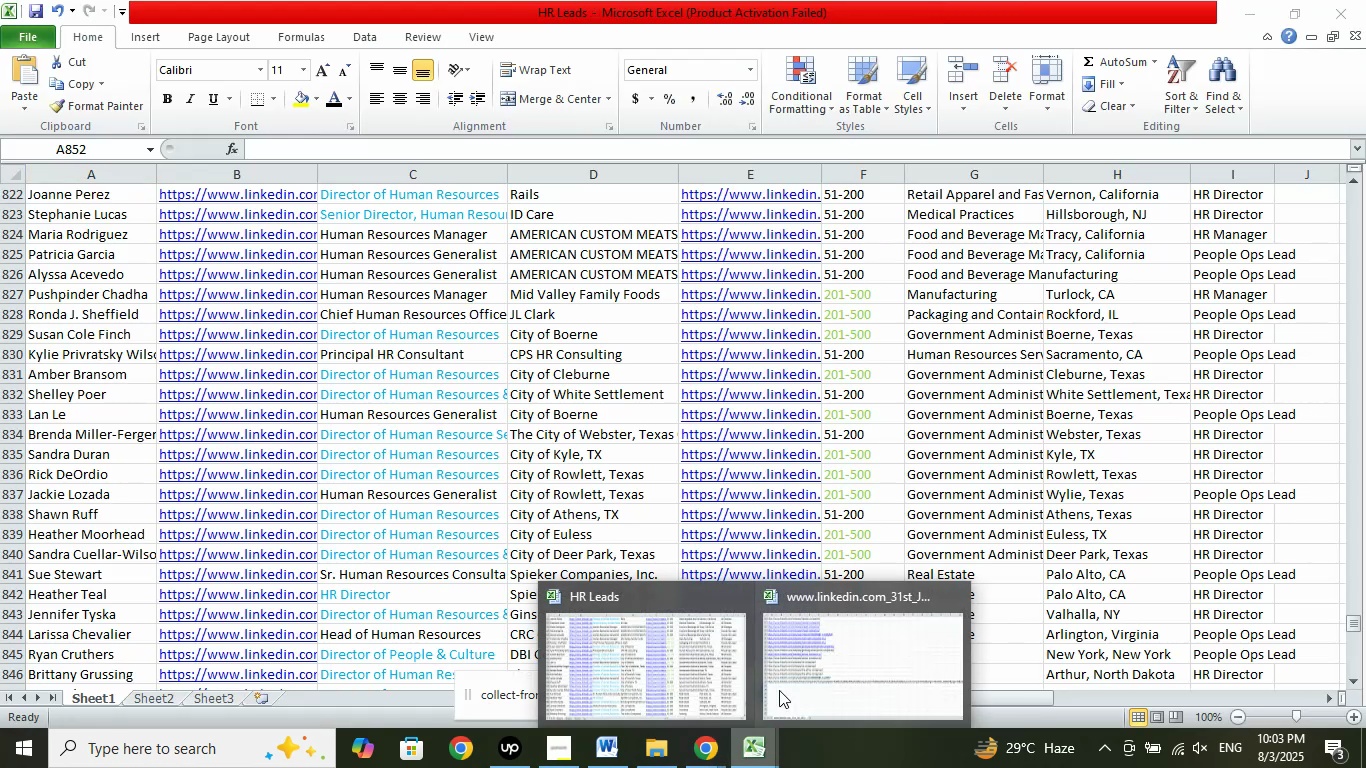 
left_click([820, 661])
 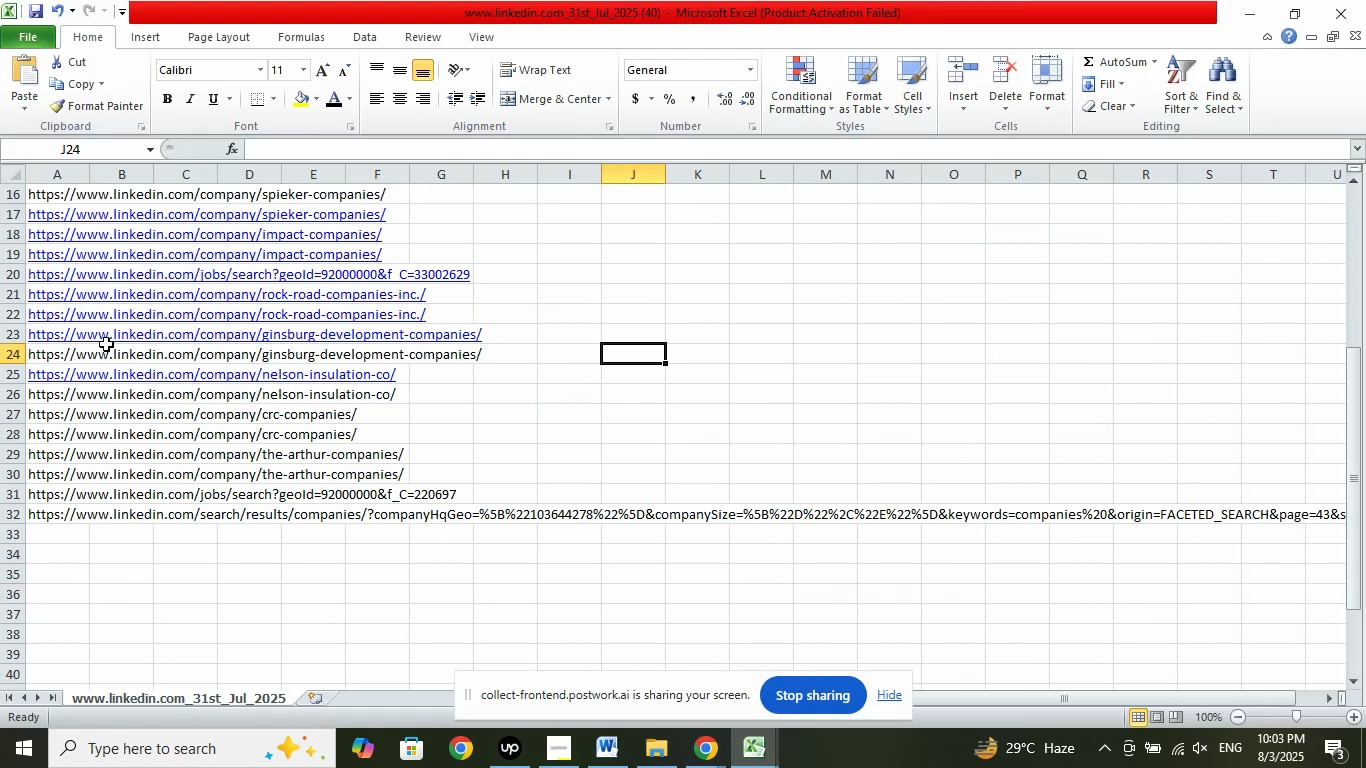 
left_click([60, 356])
 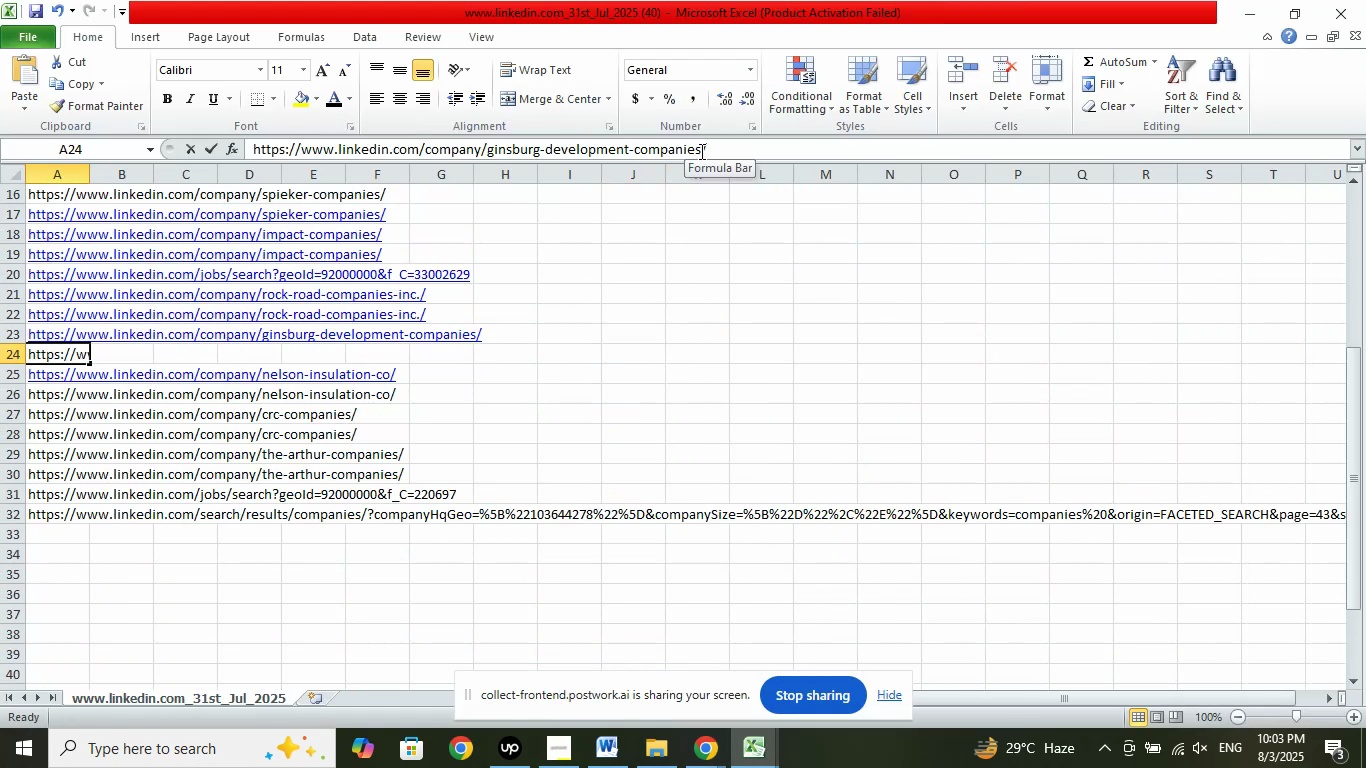 
wait(5.91)
 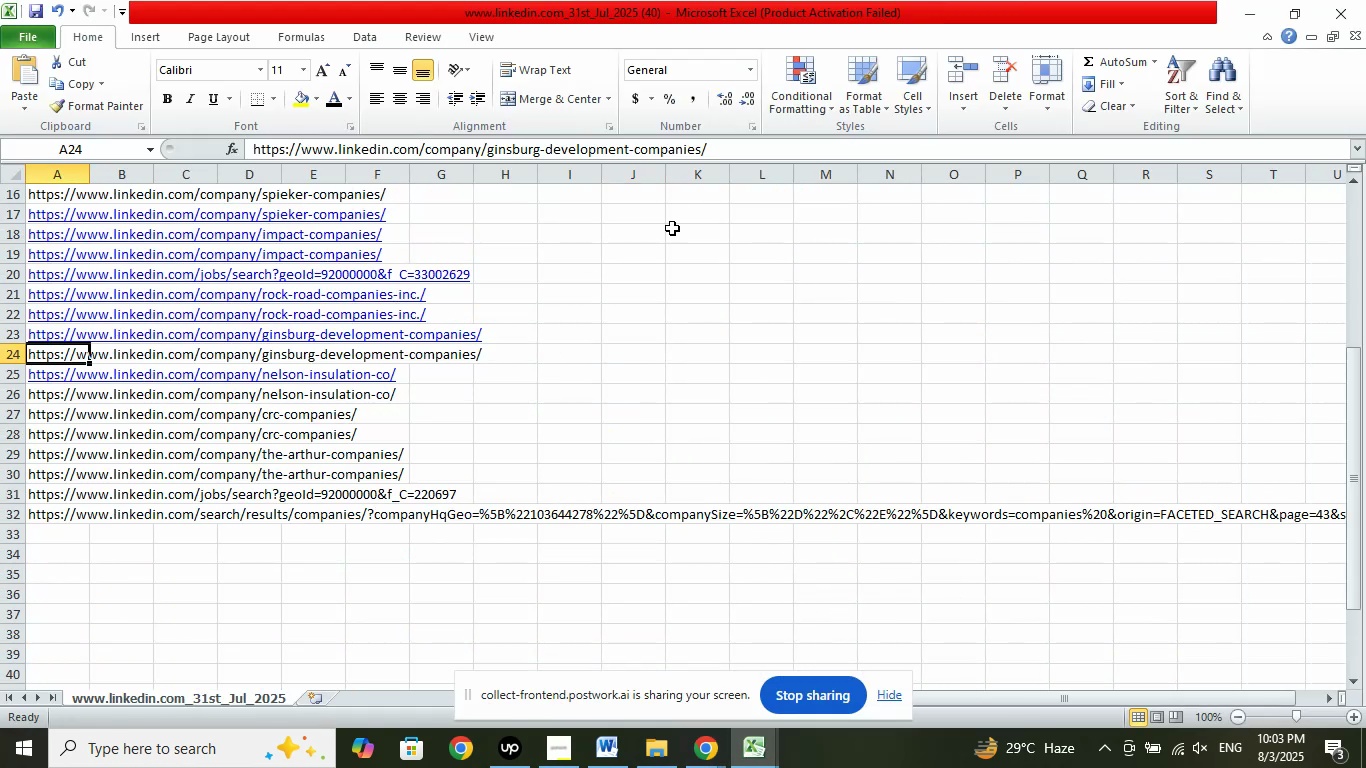 
right_click([548, 149])
 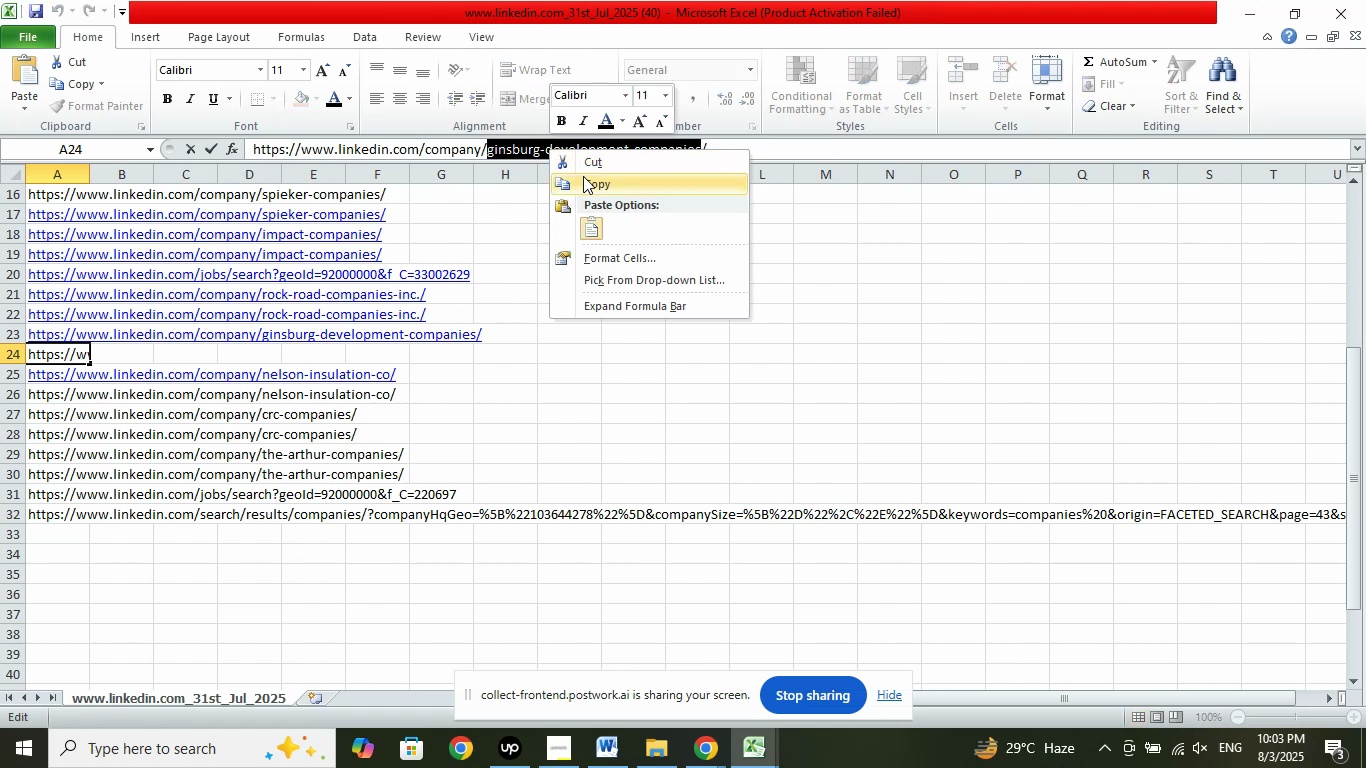 
left_click([585, 178])
 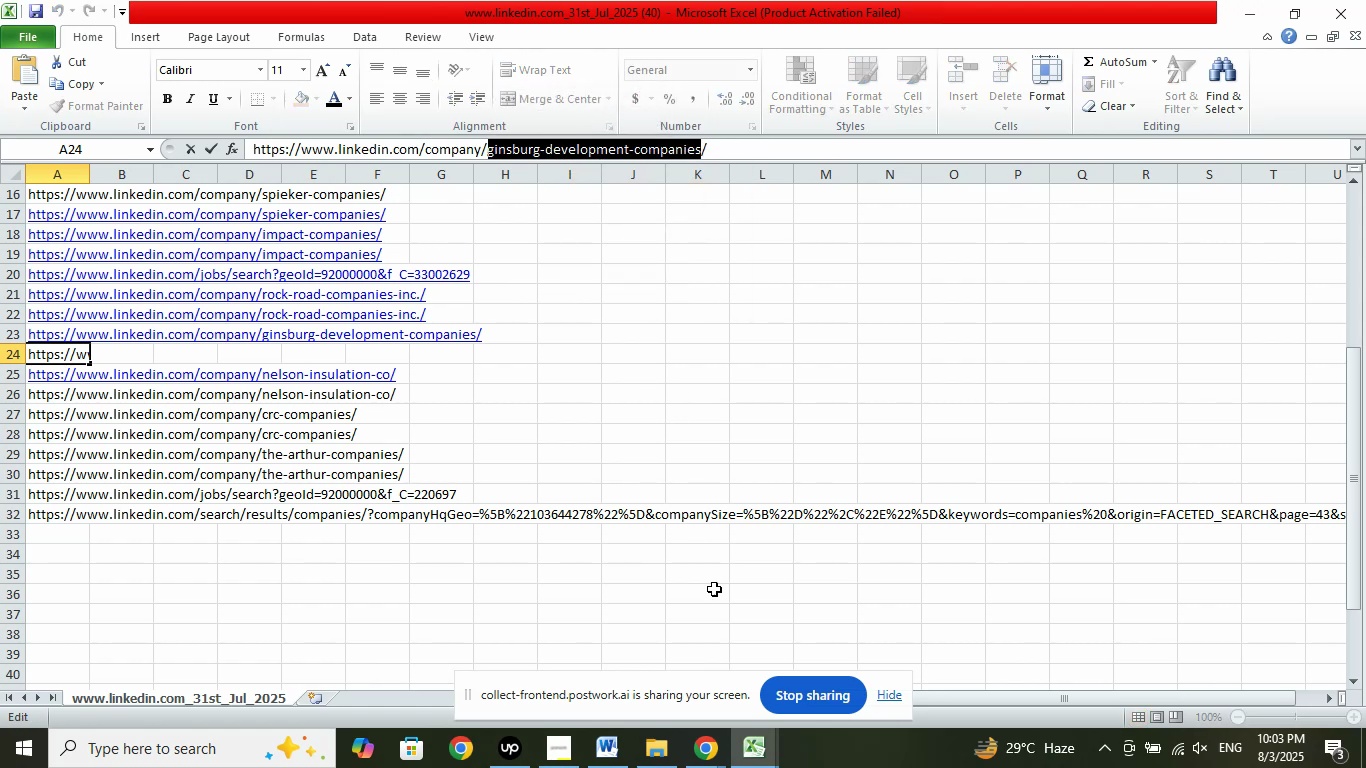 
left_click([719, 748])
 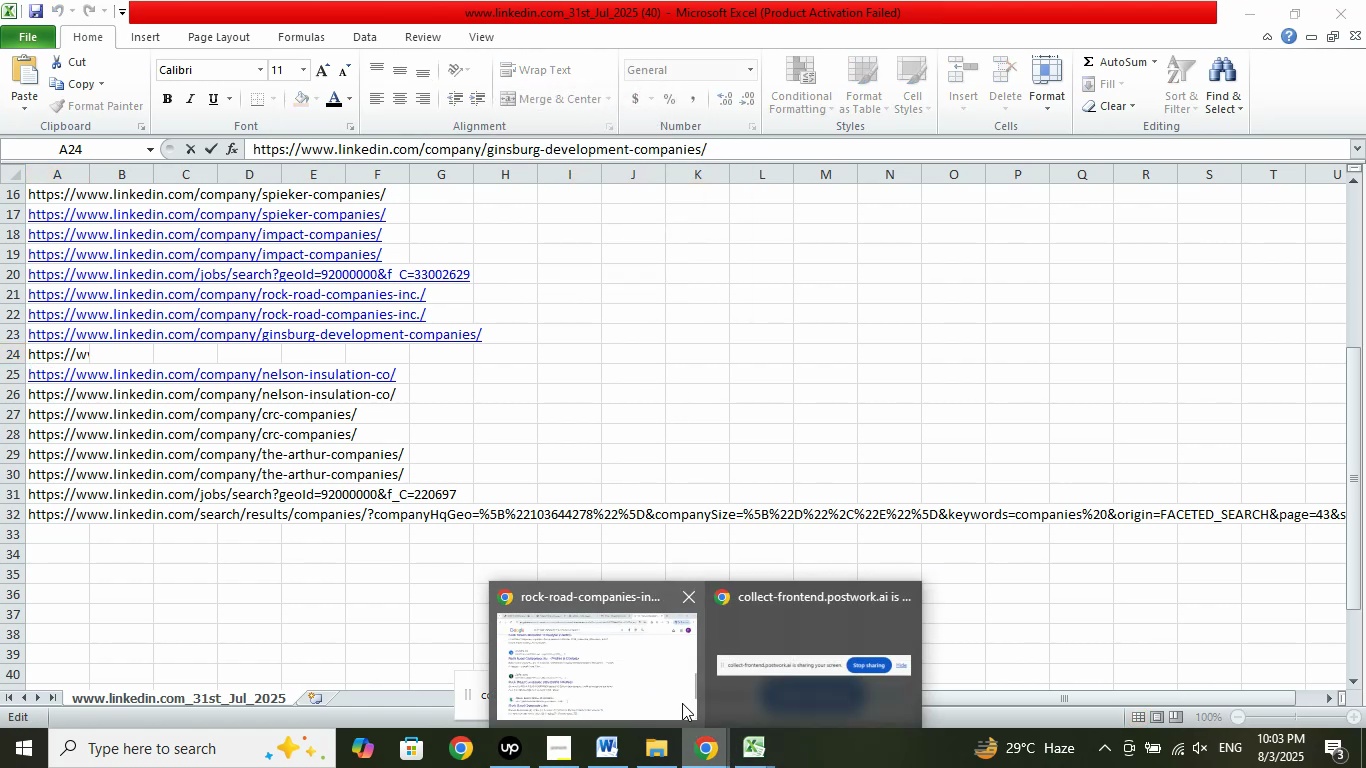 
left_click([675, 702])
 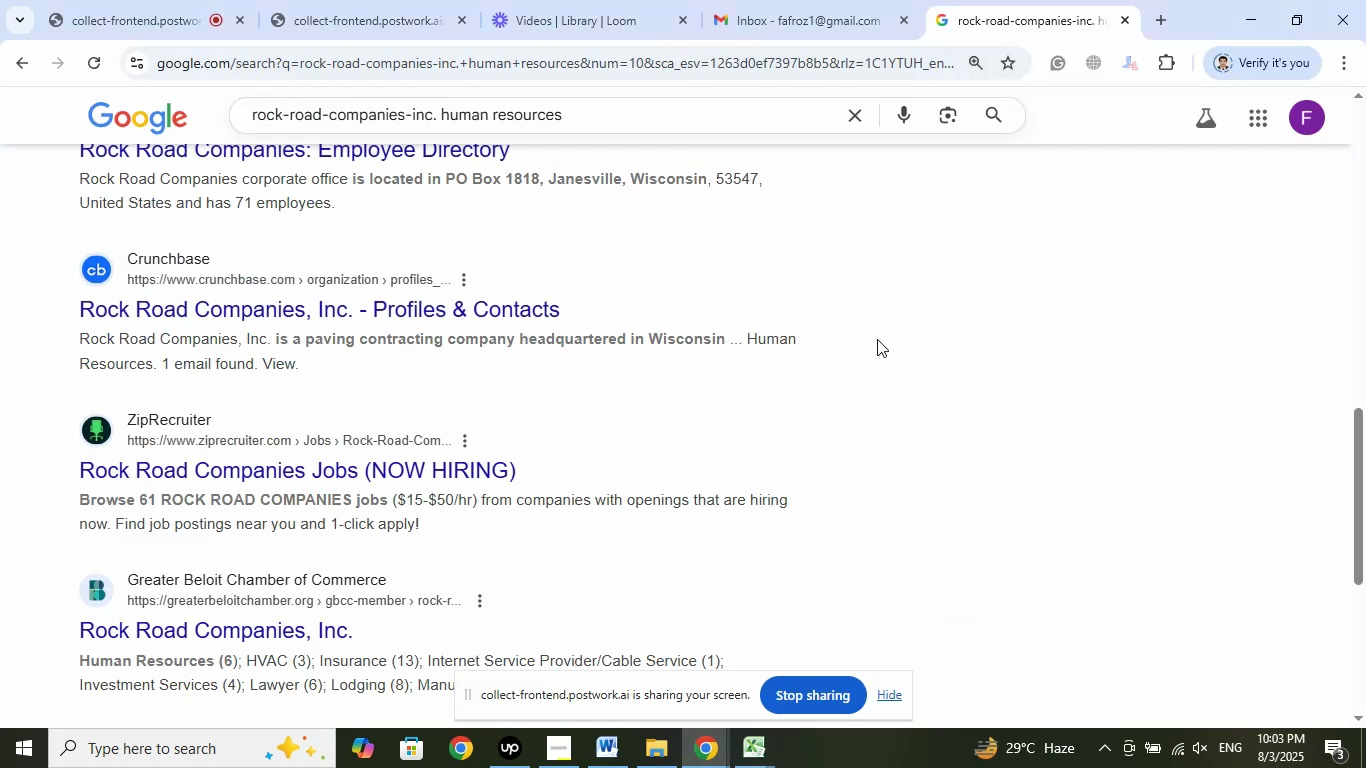 
scroll: coordinate [877, 339], scroll_direction: up, amount: 1.0
 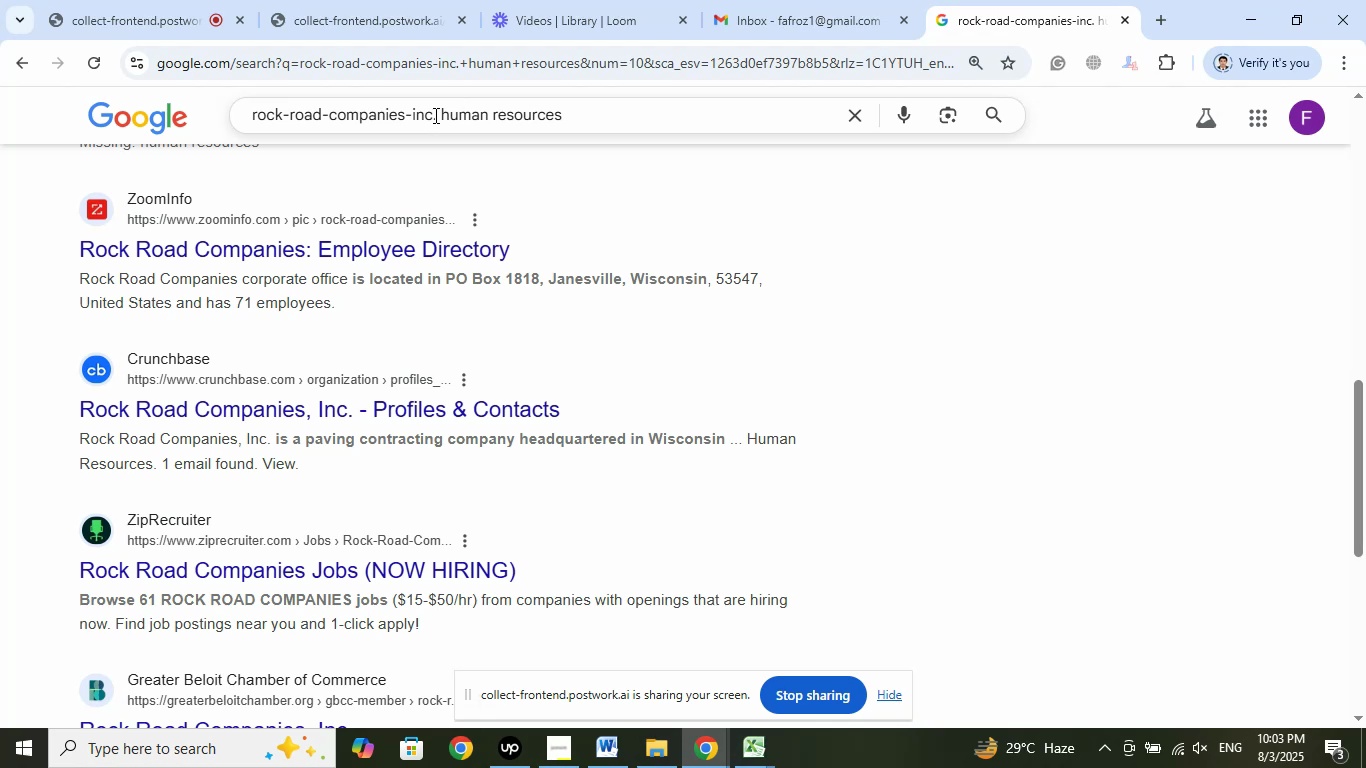 
wait(6.87)
 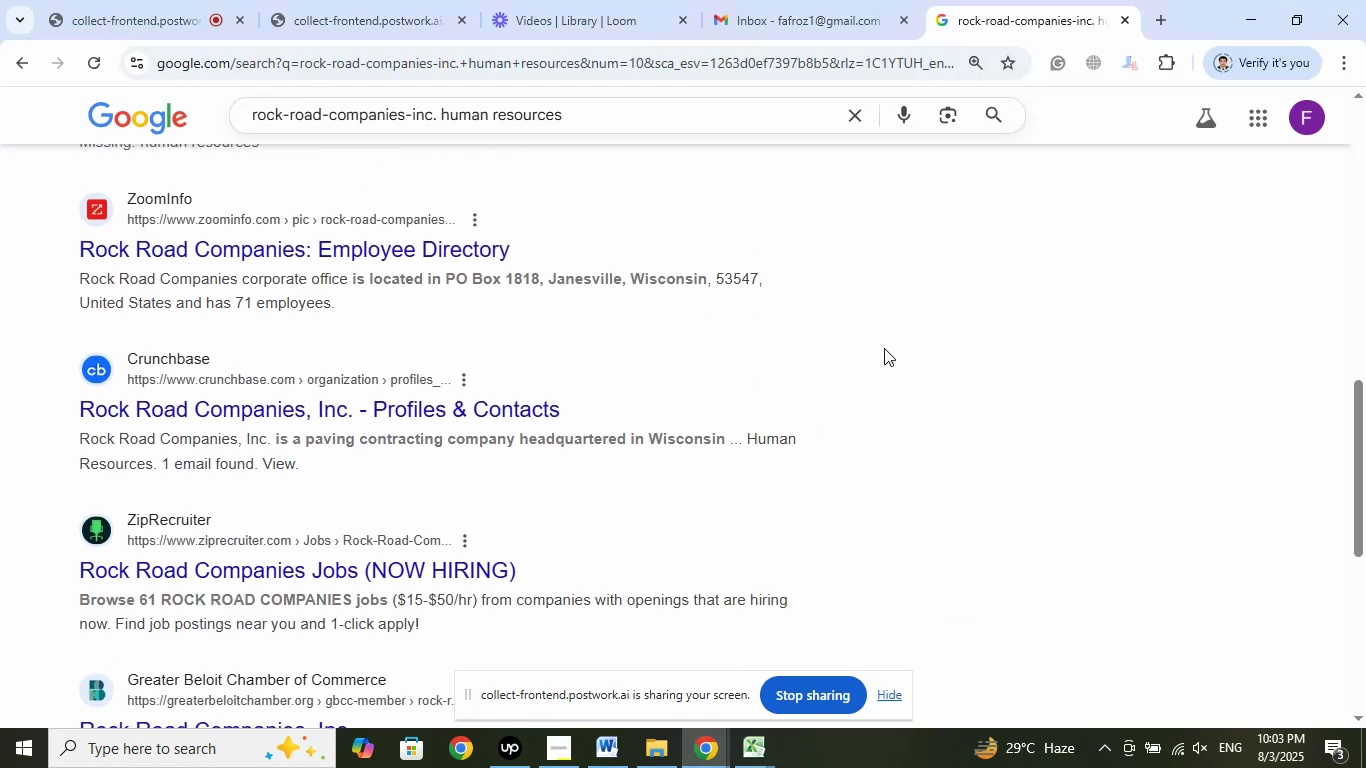 
right_click([289, 116])
 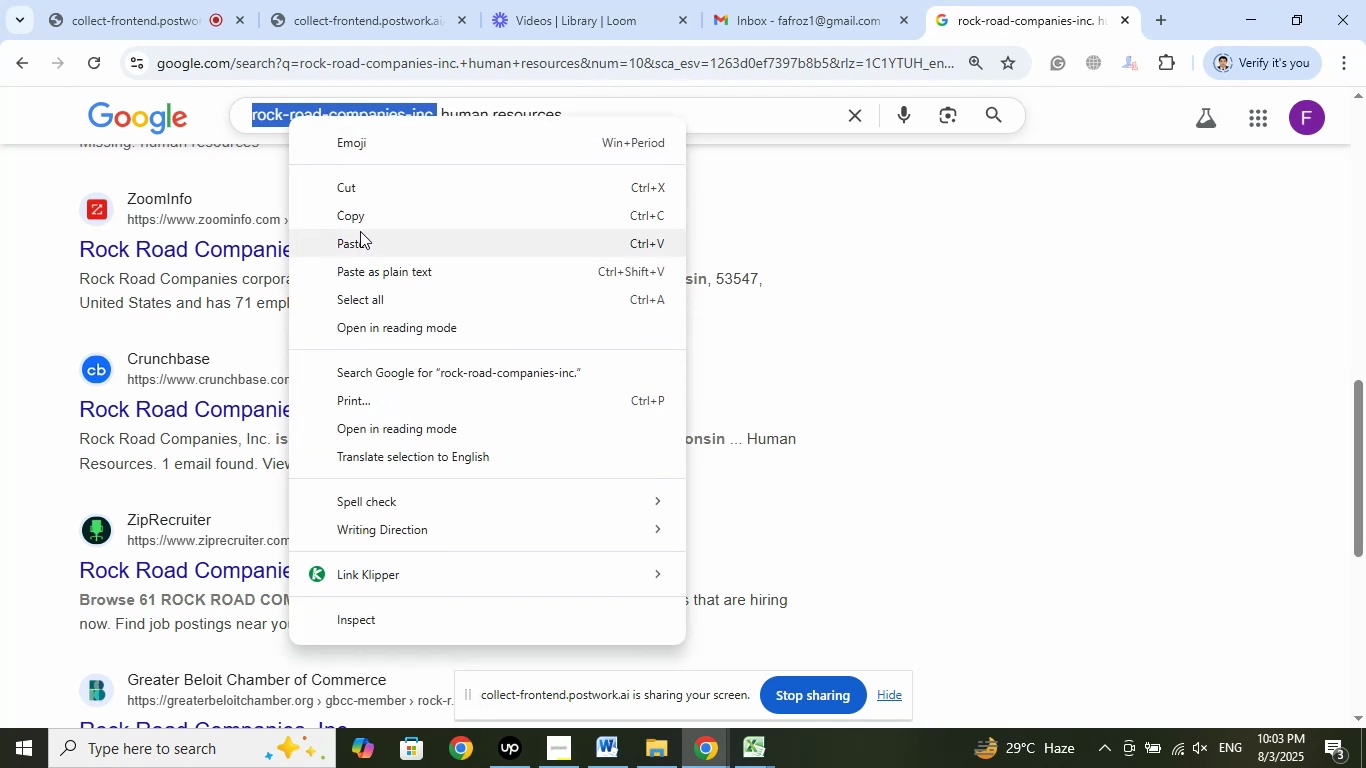 
left_click([362, 242])
 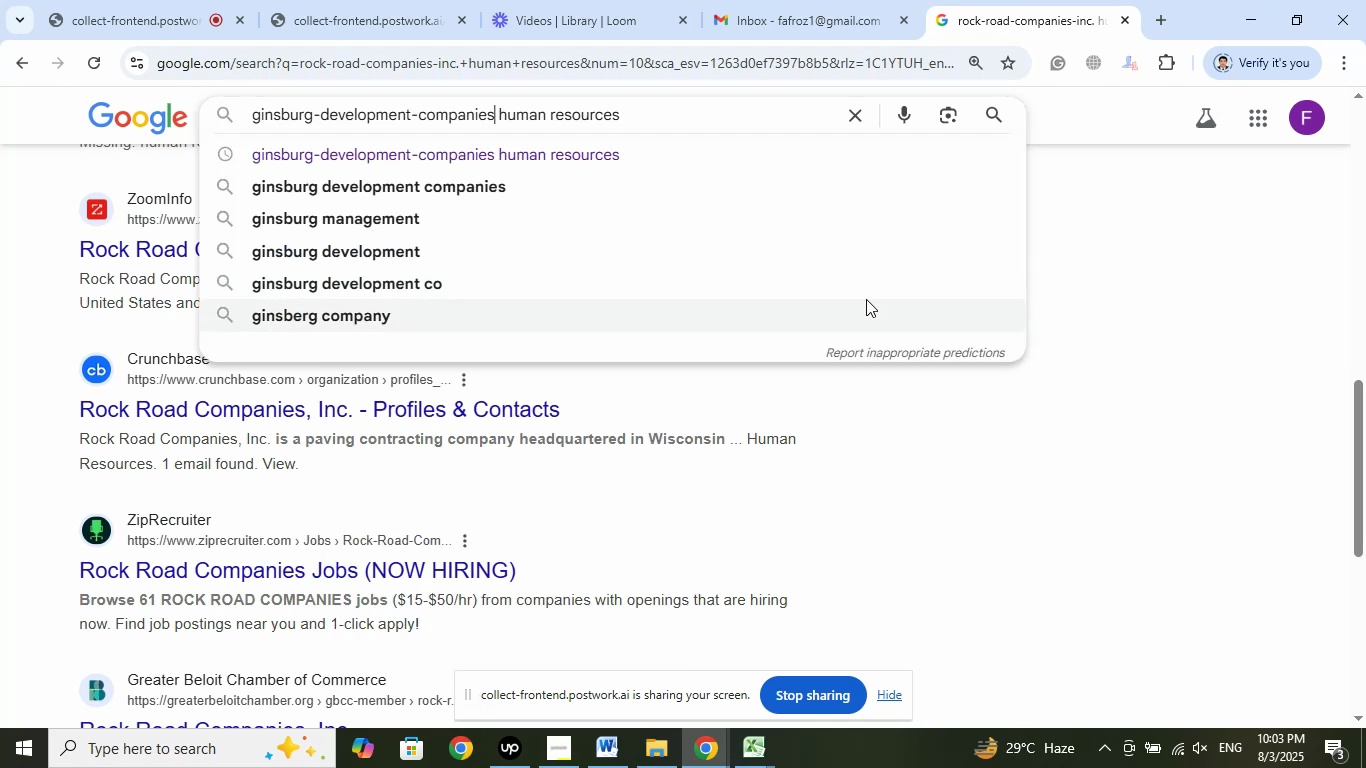 
key(Enter)
 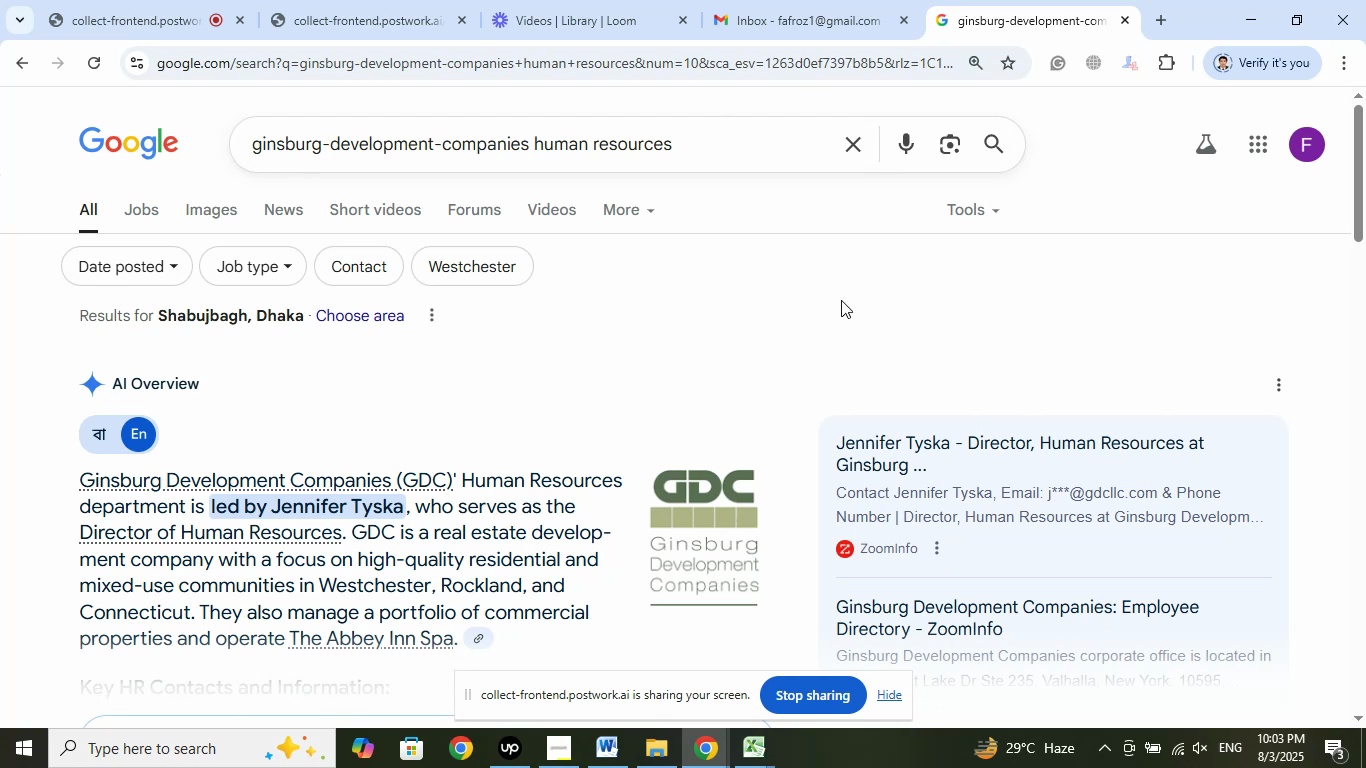 
wait(7.29)
 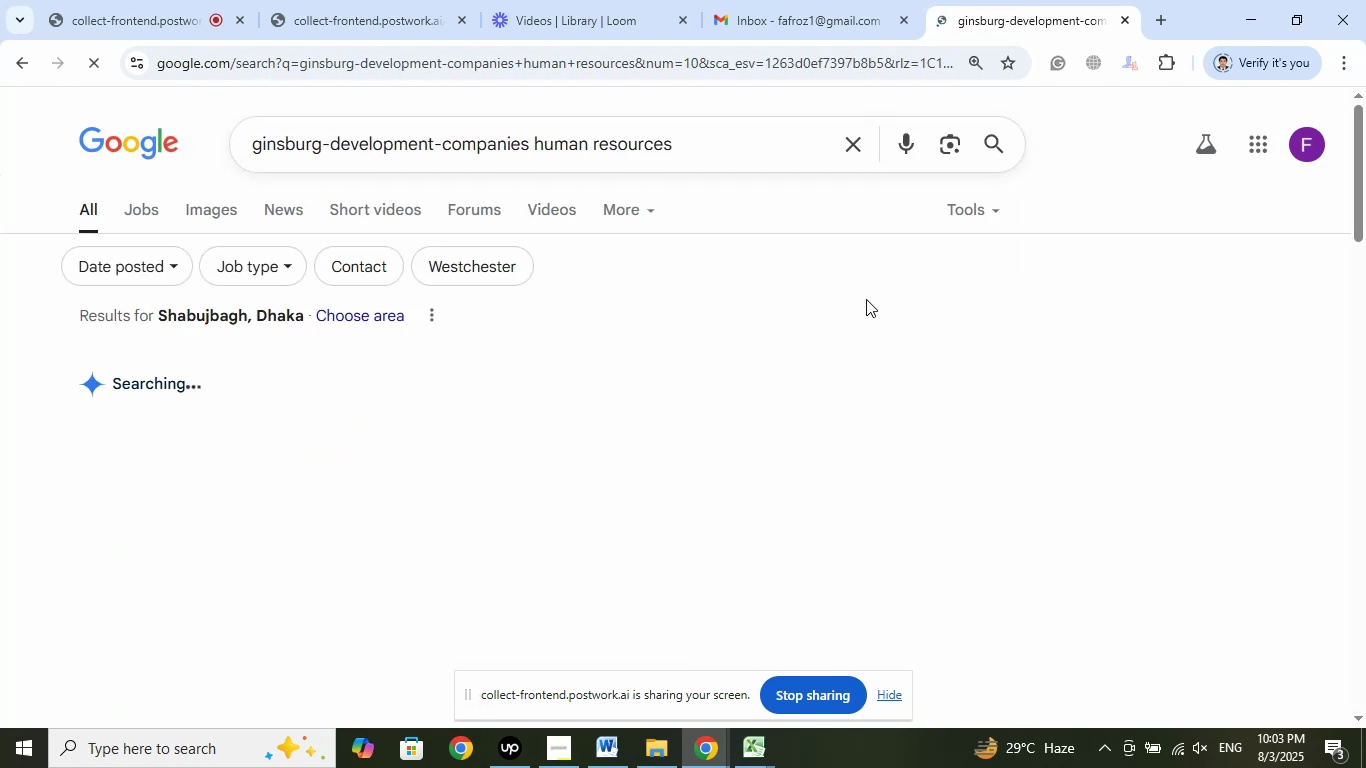 
left_click([1157, 23])
 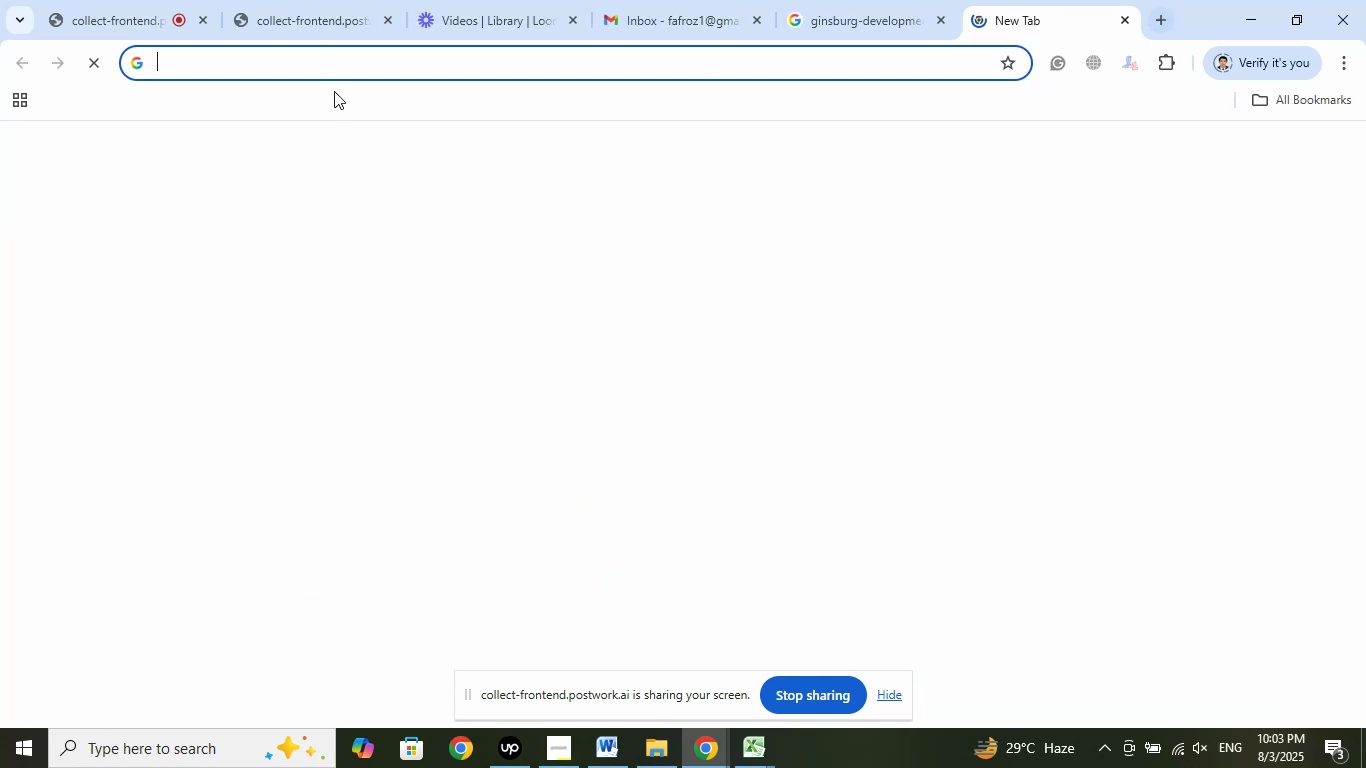 
right_click([321, 71])
 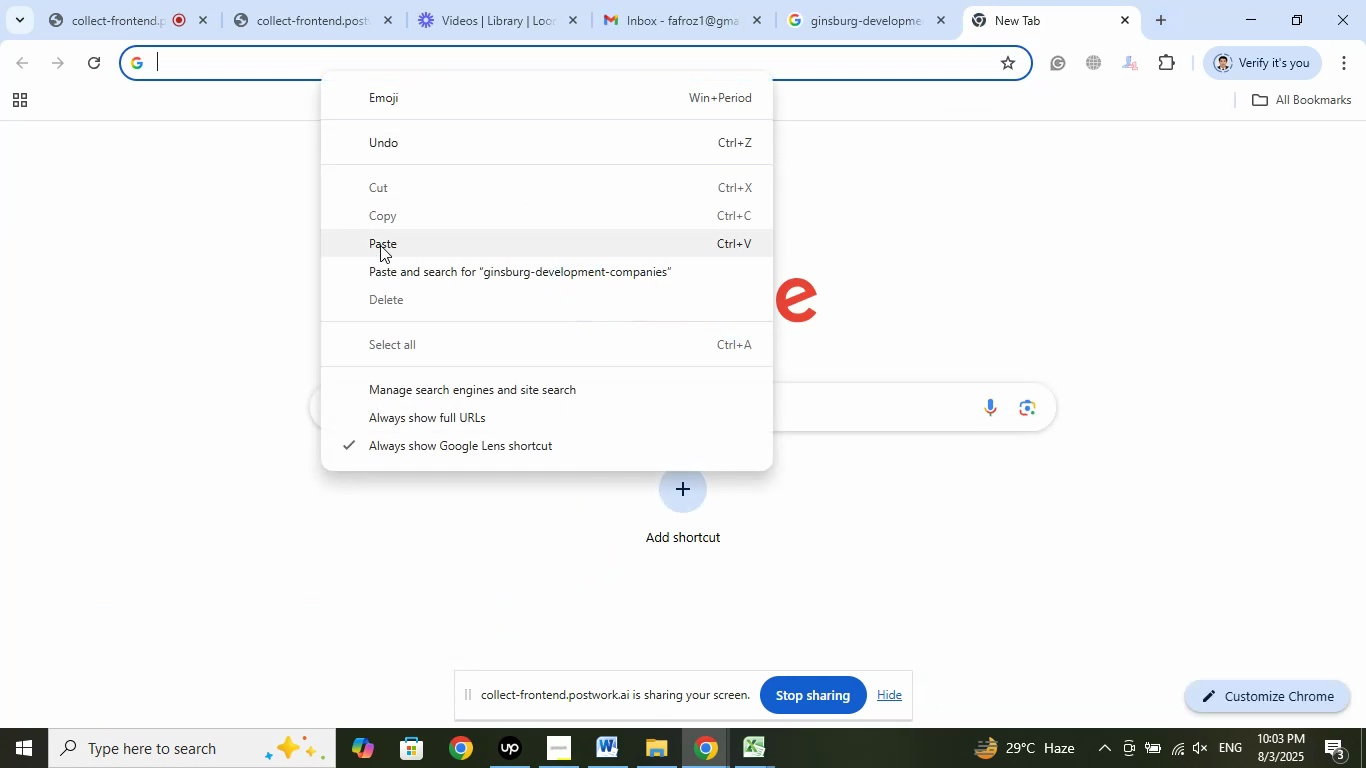 
left_click([383, 264])
 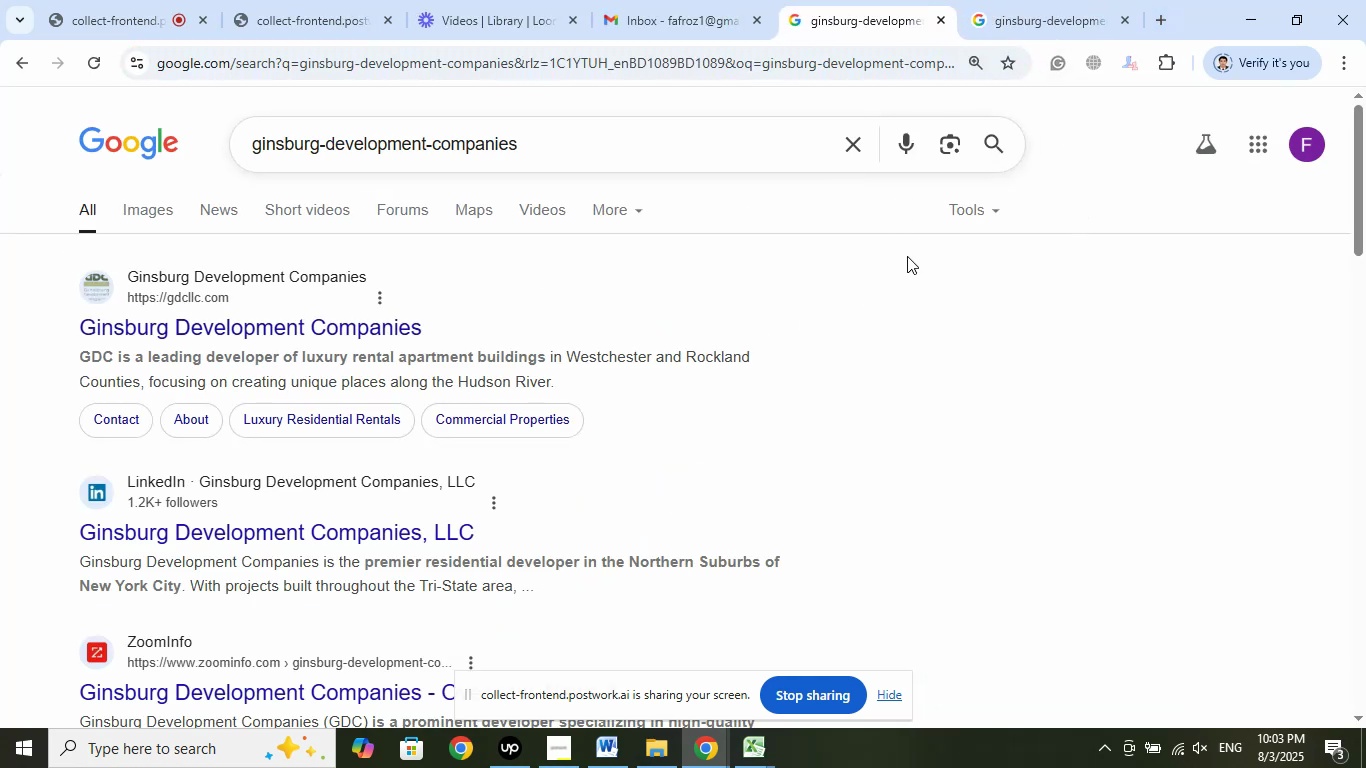 
wait(7.04)
 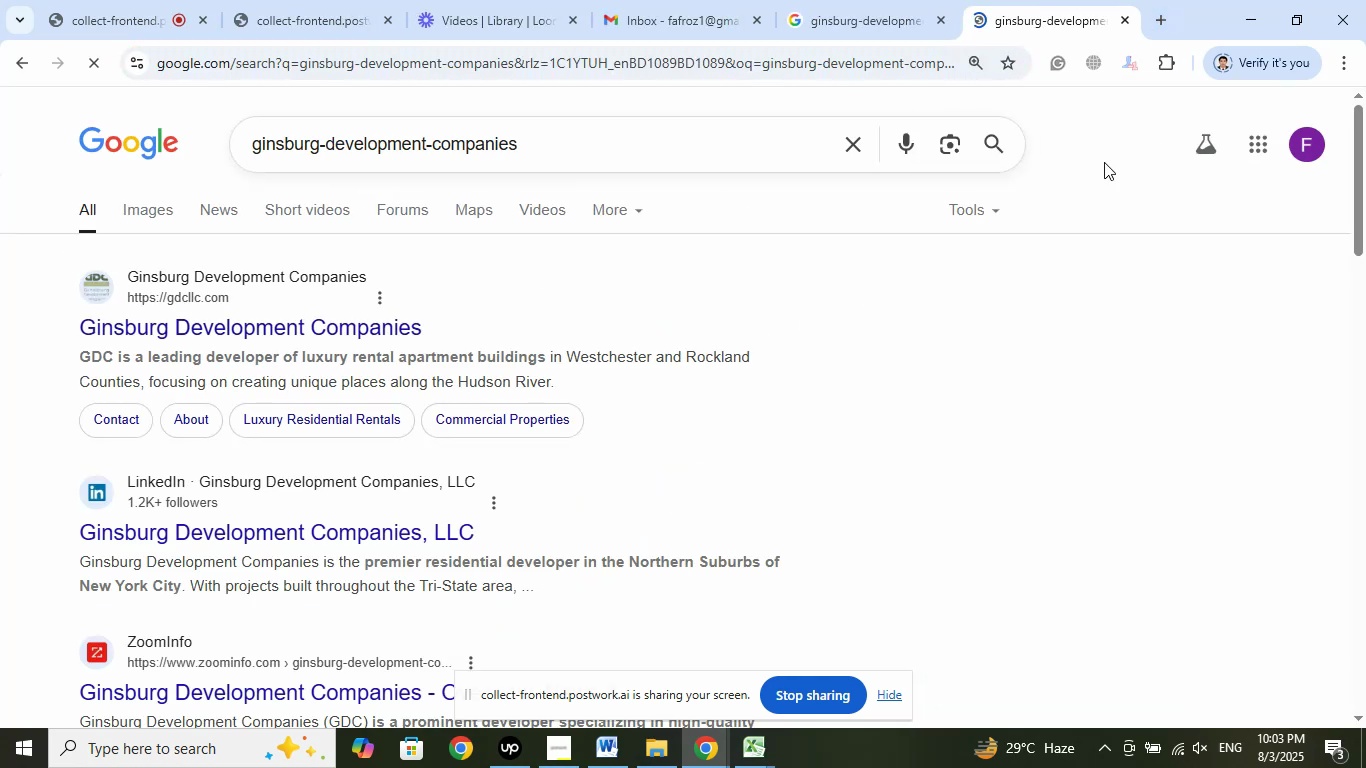 
left_click([1028, 0])
 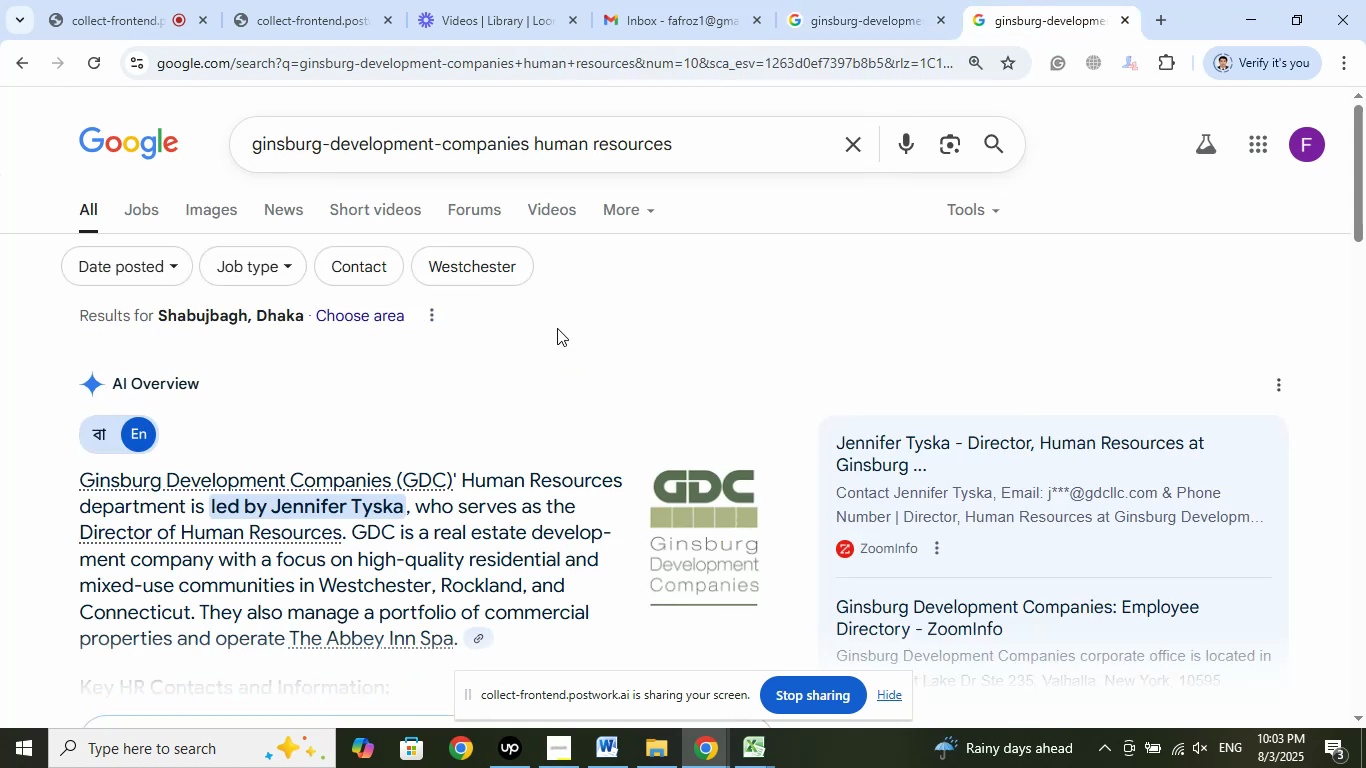 
scroll: coordinate [527, 327], scroll_direction: down, amount: 3.0
 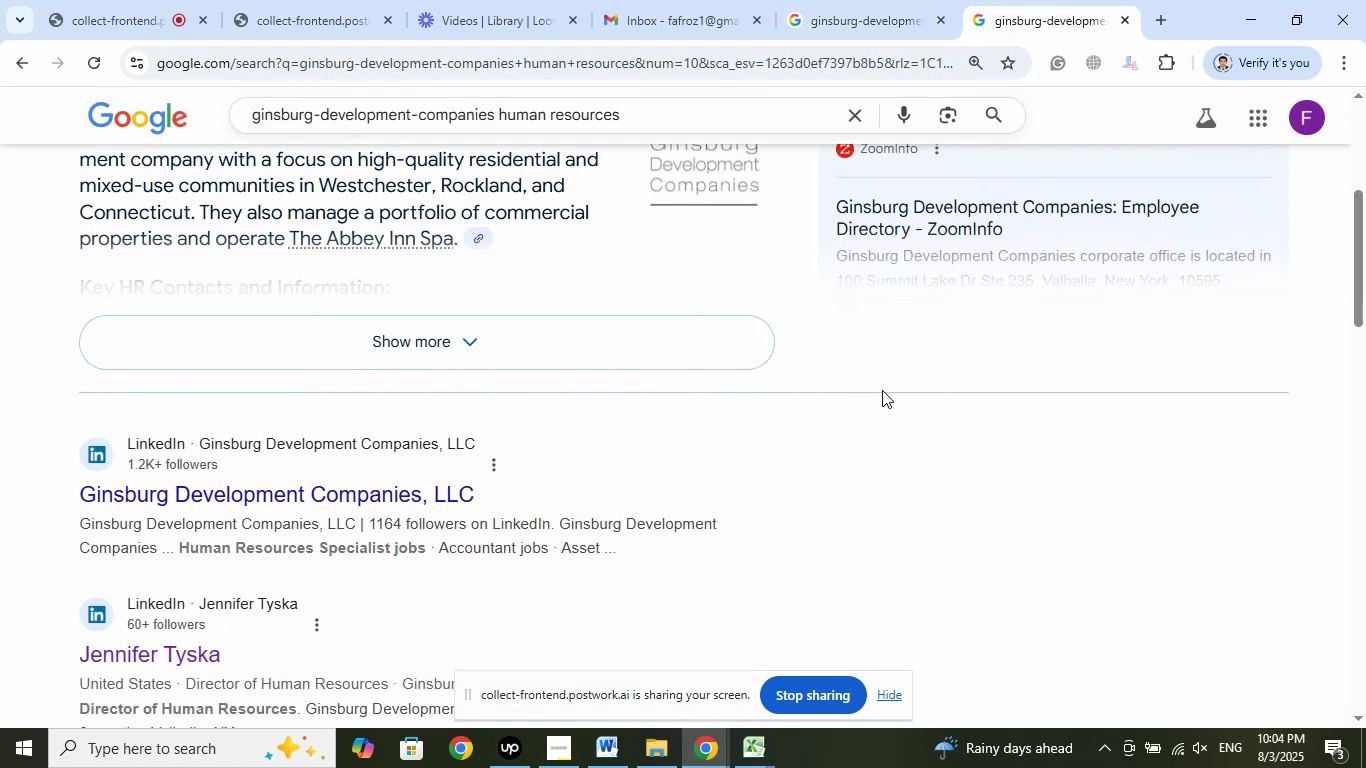 
wait(6.93)
 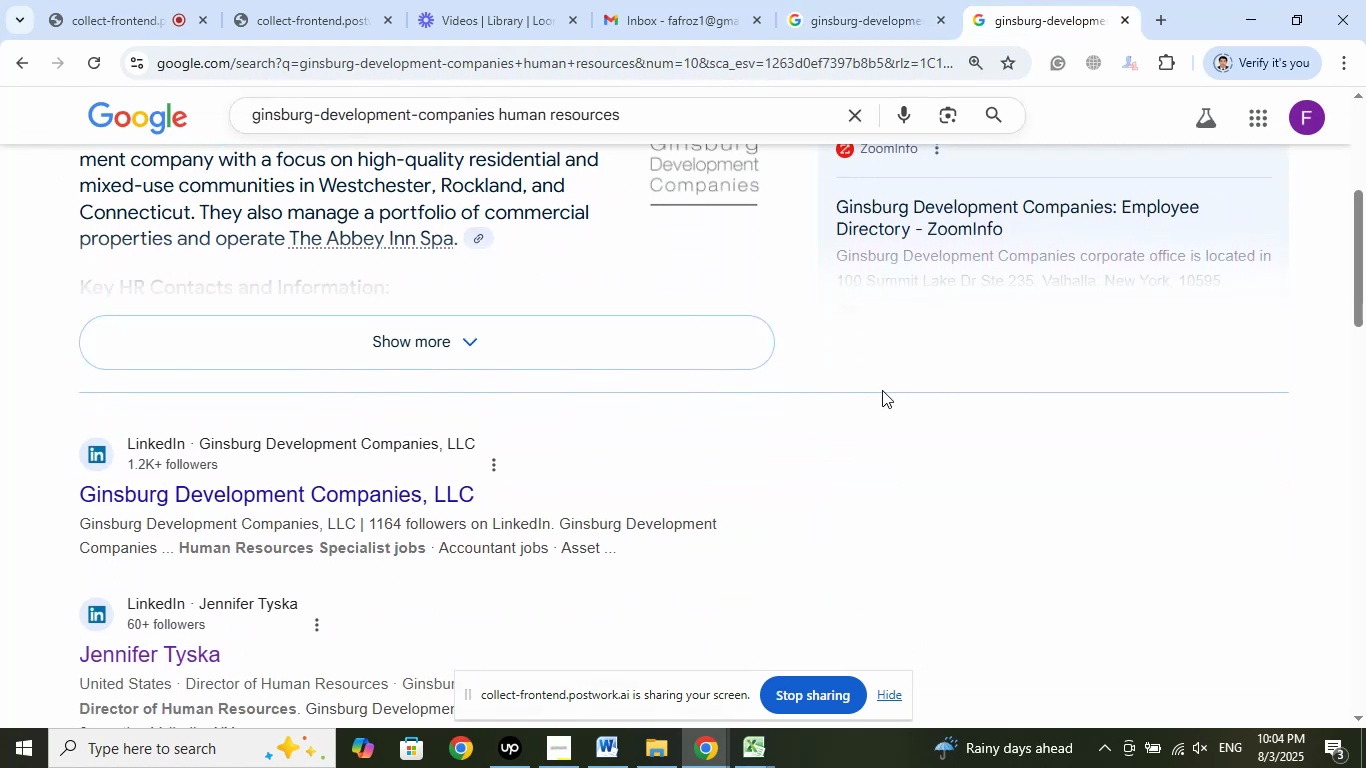 
scroll: coordinate [882, 390], scroll_direction: down, amount: 2.0
 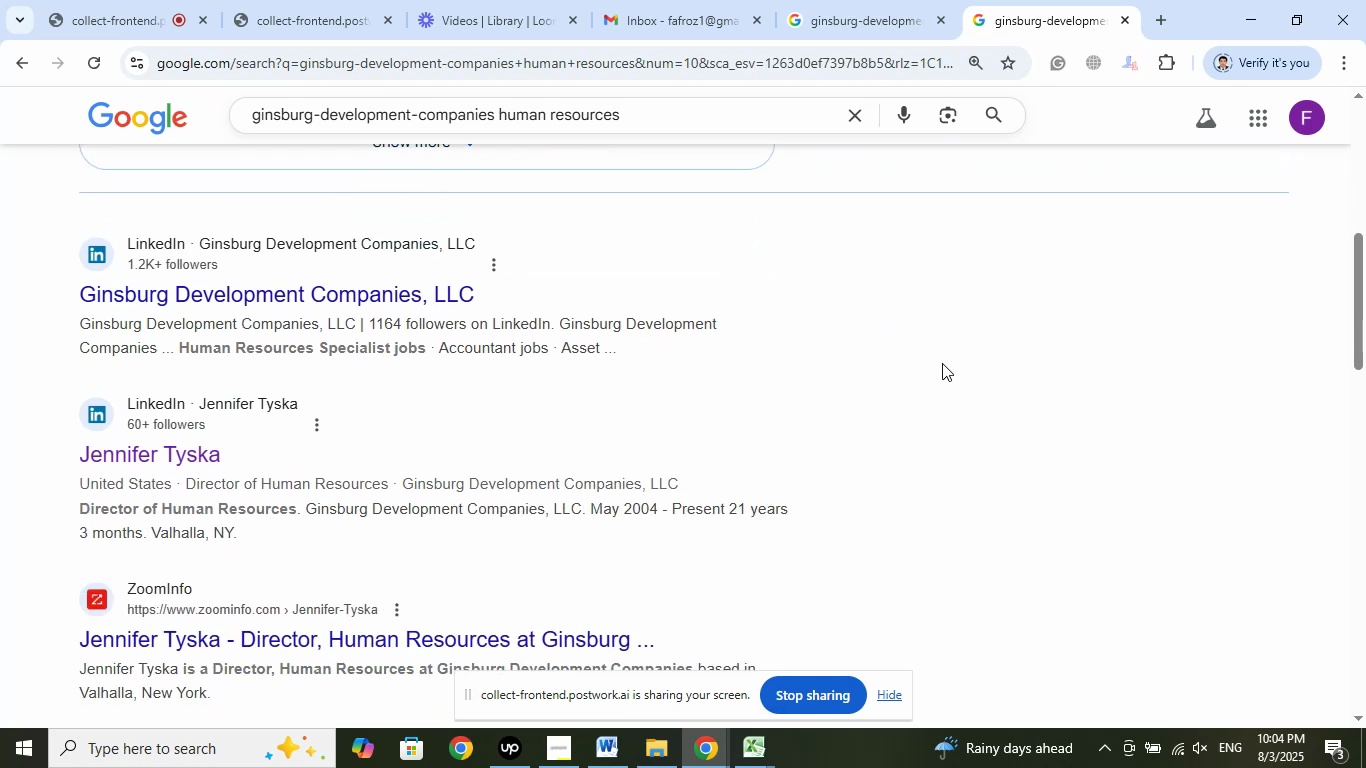 
left_click([957, 348])
 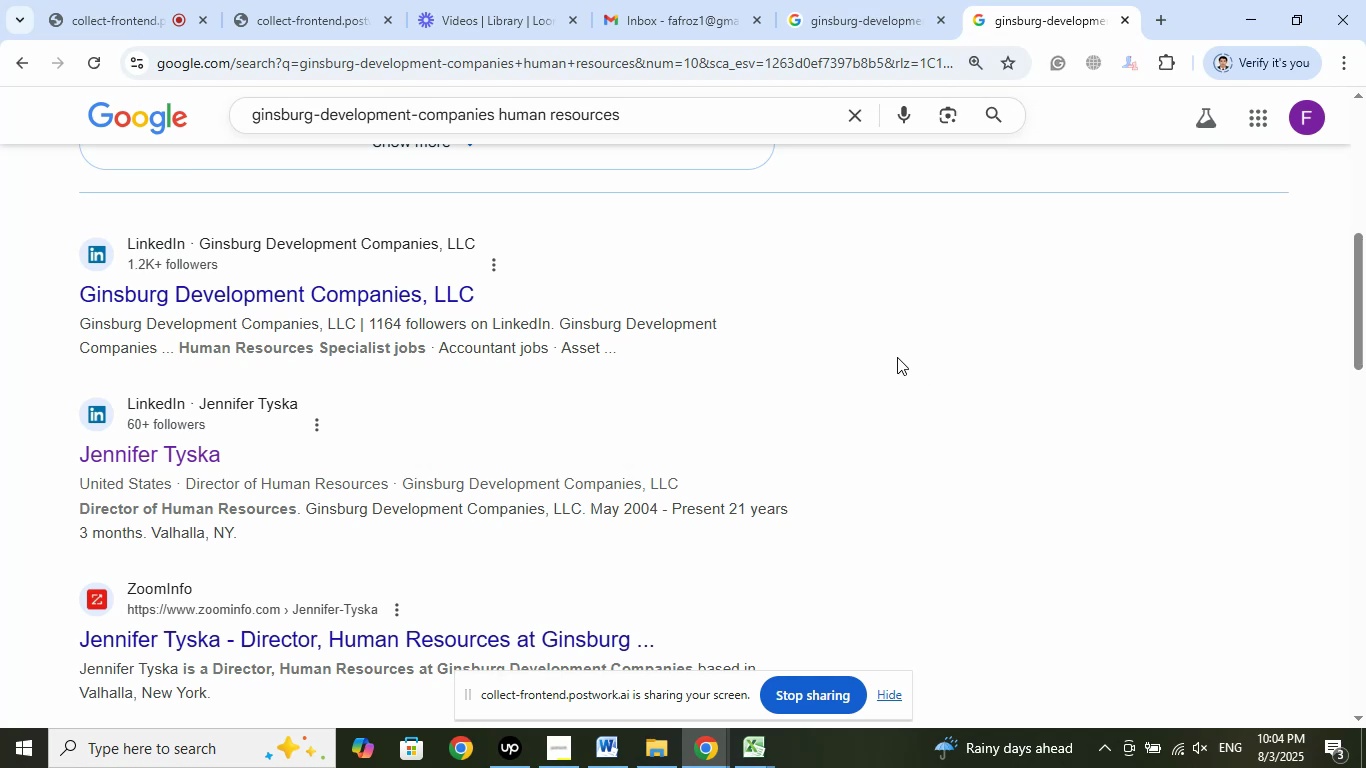 
wait(26.8)
 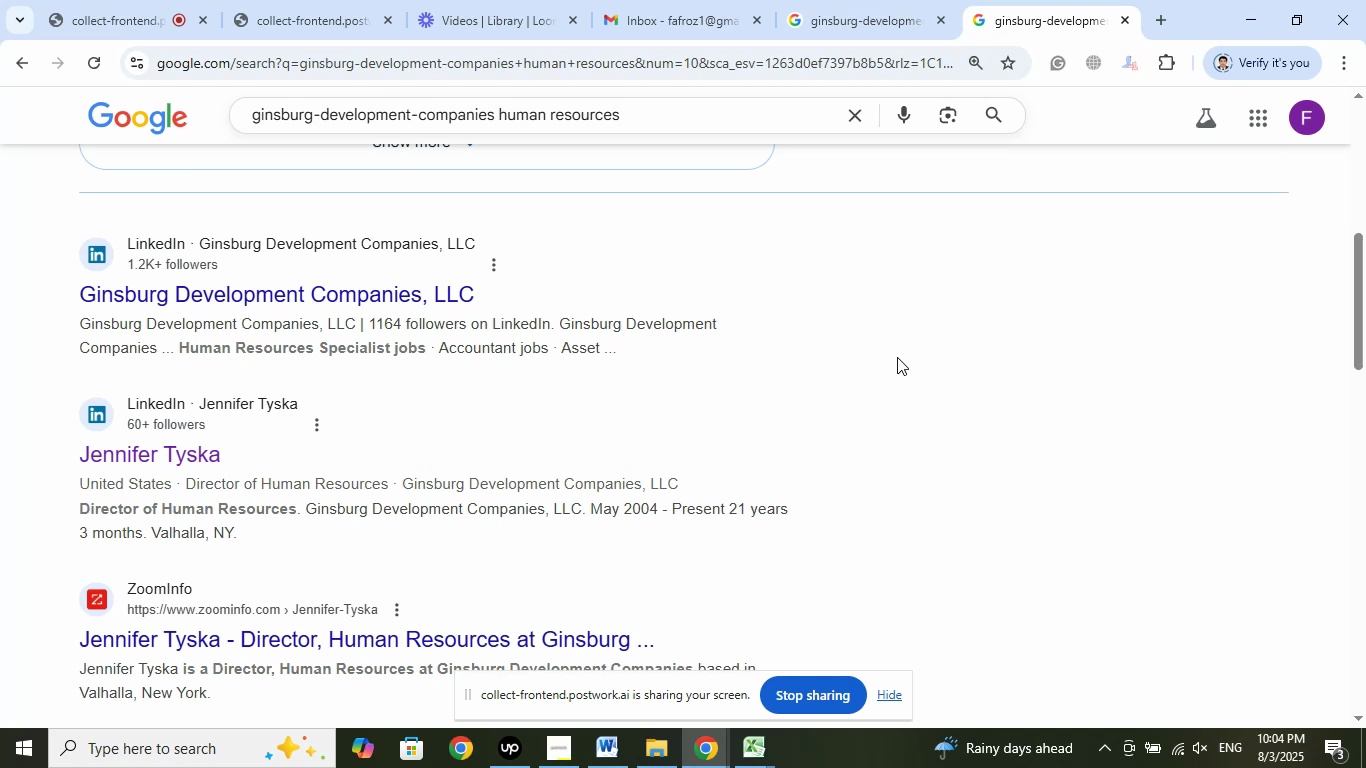 
scroll: coordinate [898, 357], scroll_direction: down, amount: 2.0
 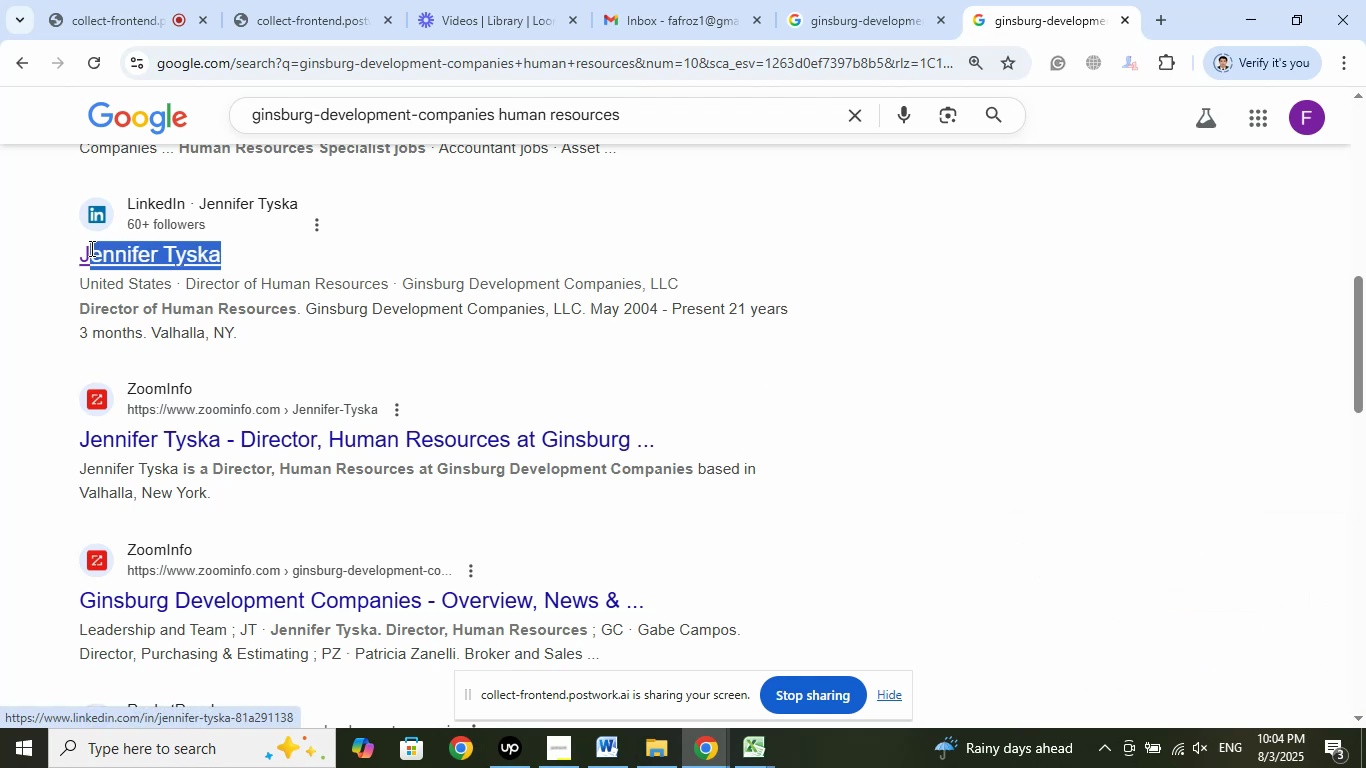 
right_click([167, 255])
 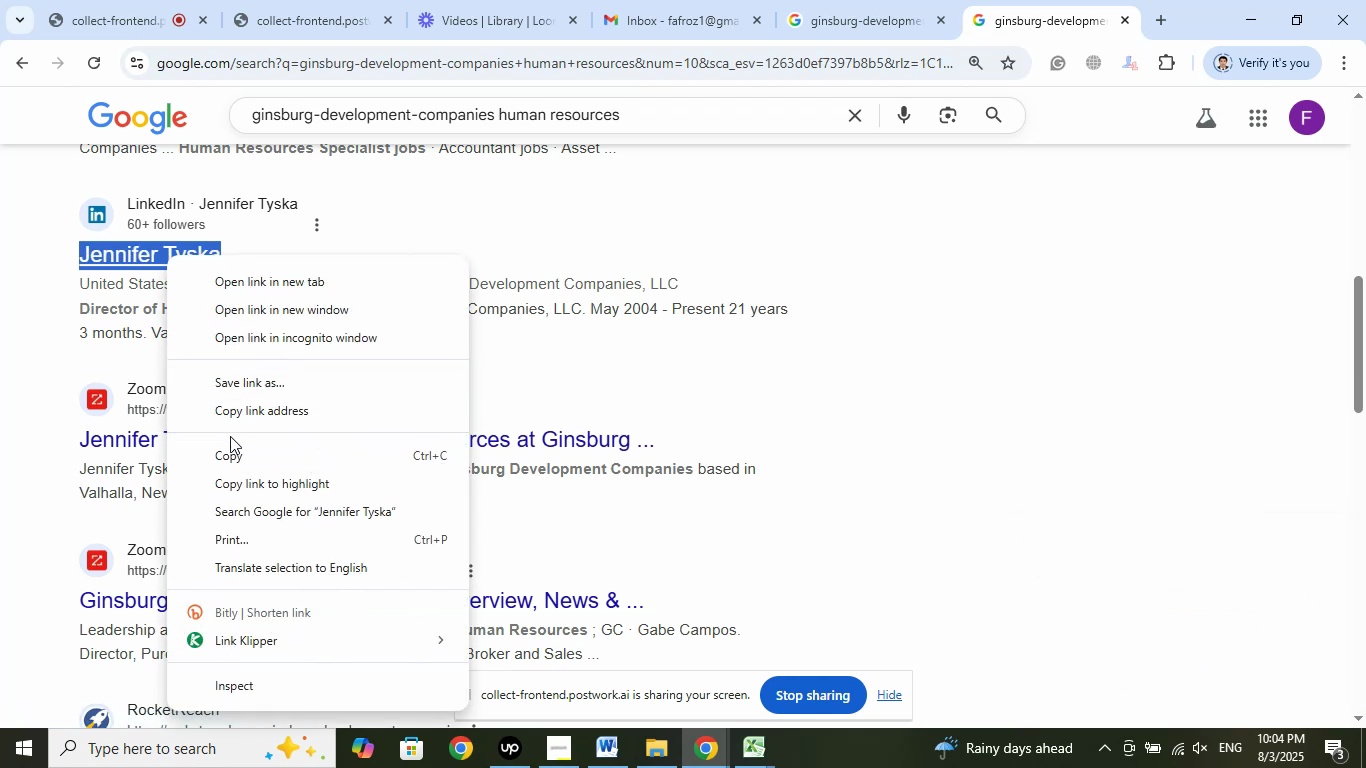 
left_click([228, 451])
 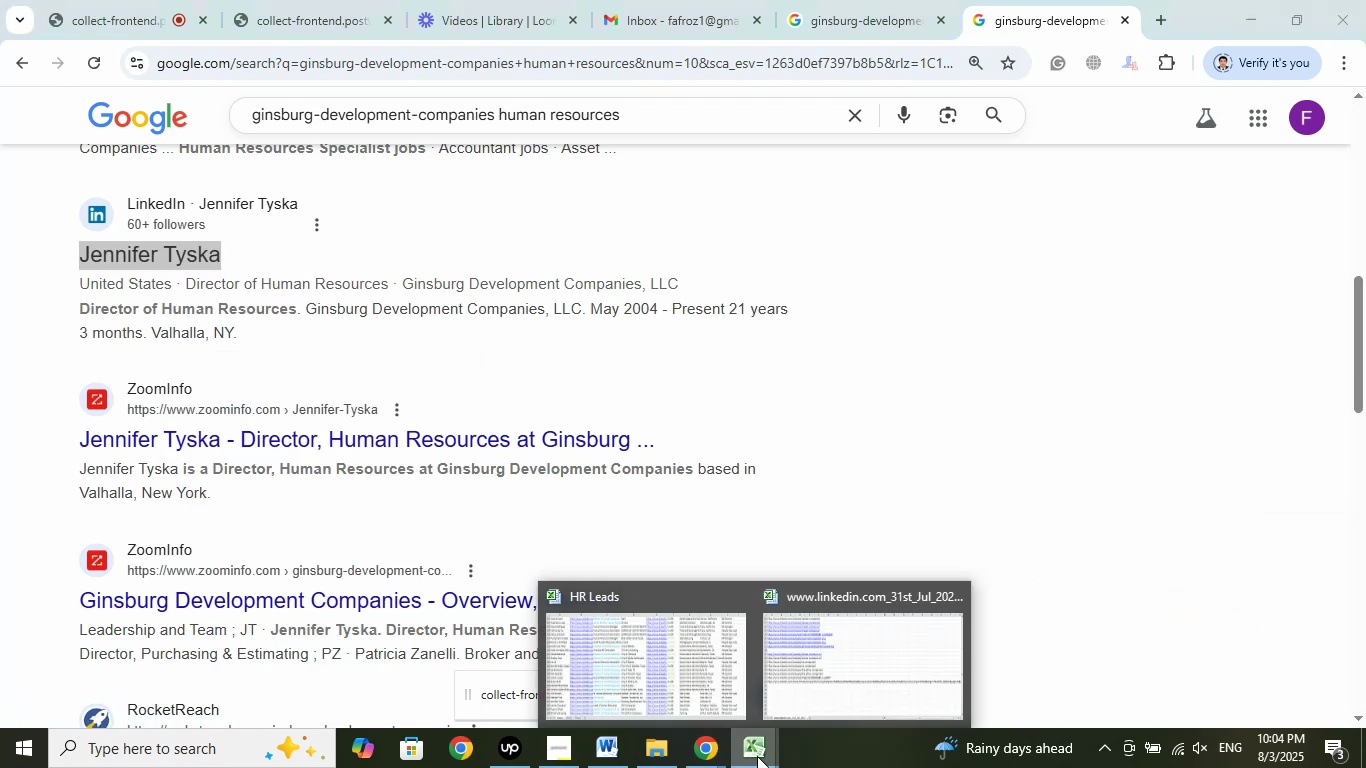 
left_click([692, 677])
 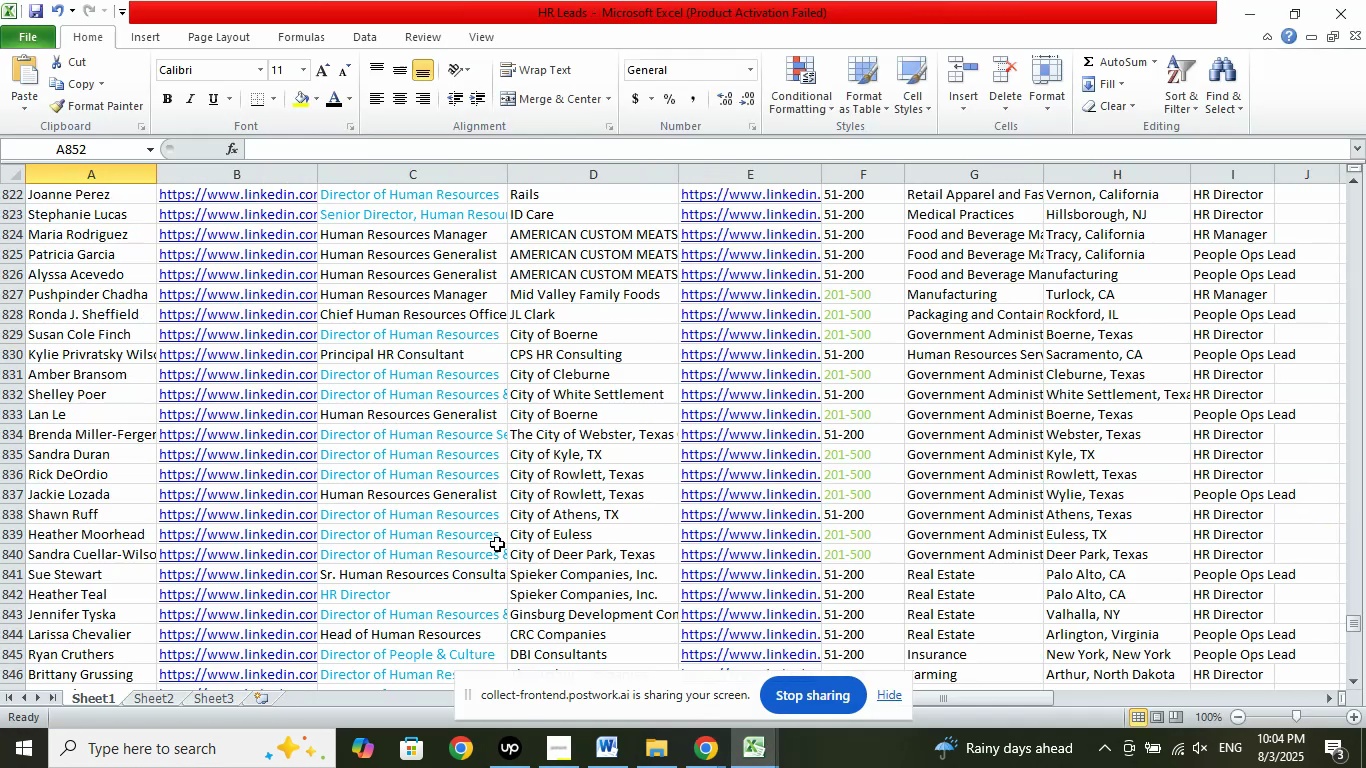 
scroll: coordinate [467, 501], scroll_direction: down, amount: 7.0
 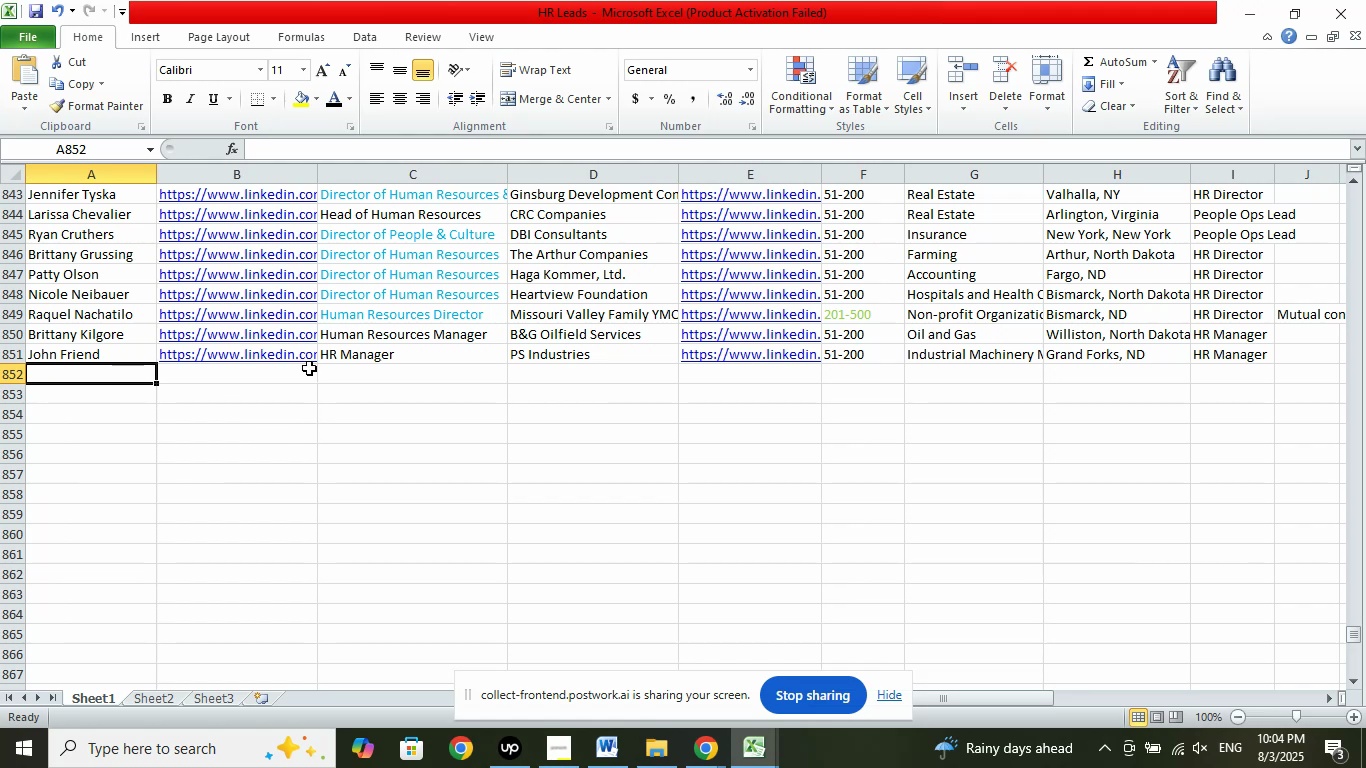 
left_click([284, 140])
 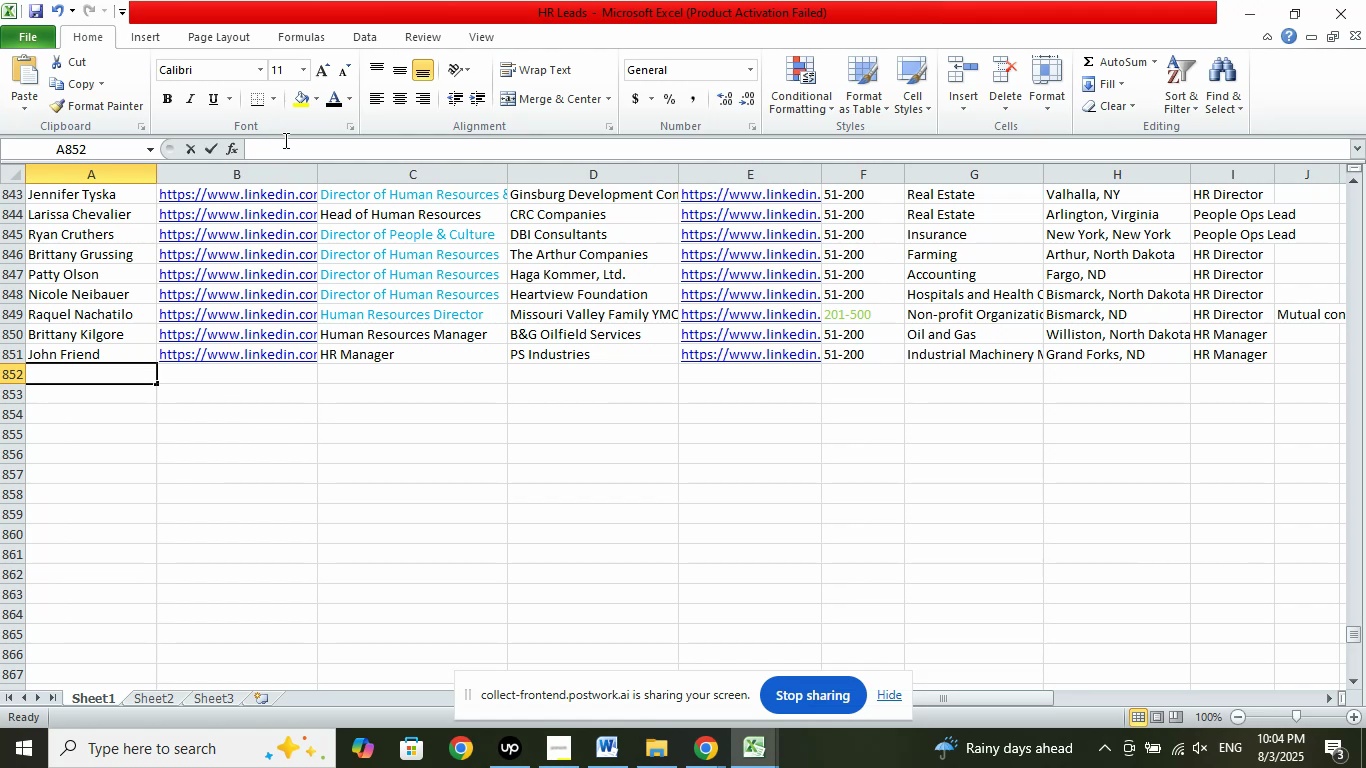 
right_click([284, 140])
 